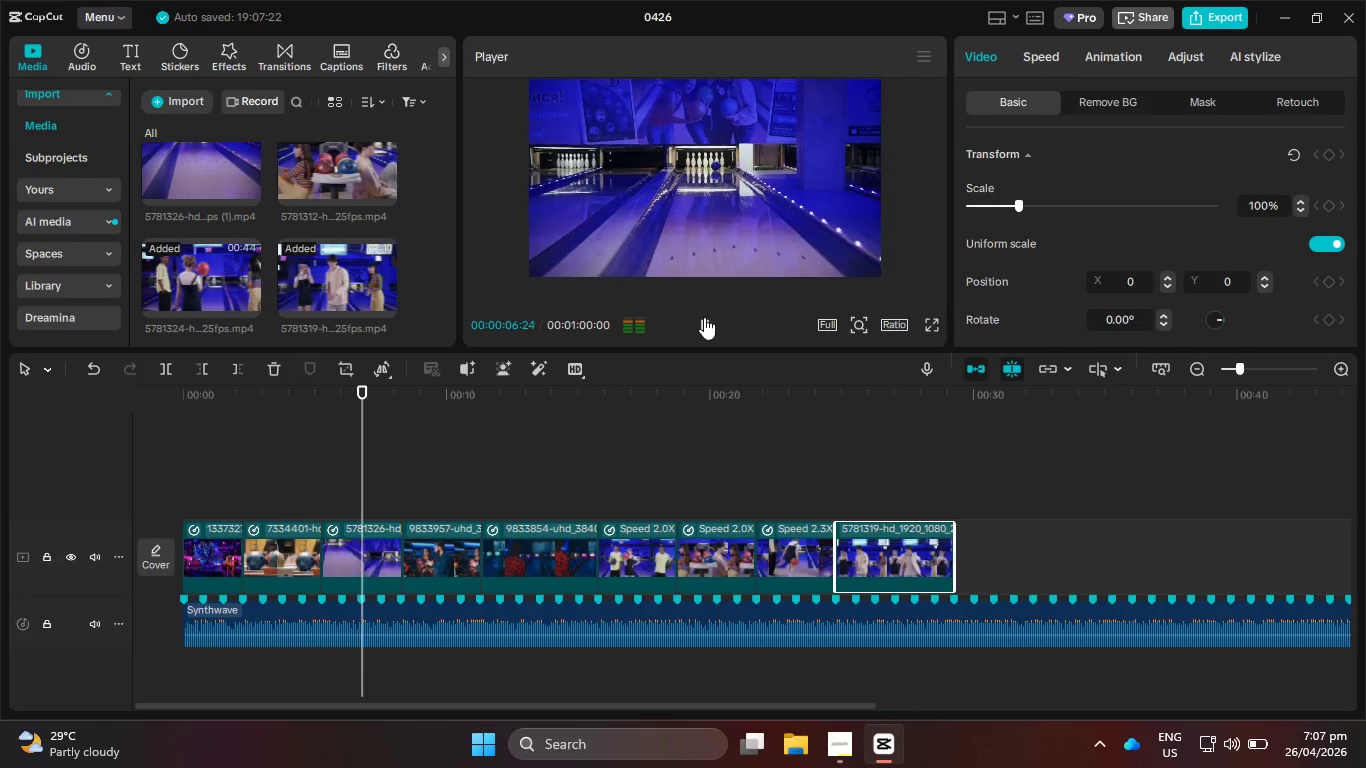 
wait(11.98)
 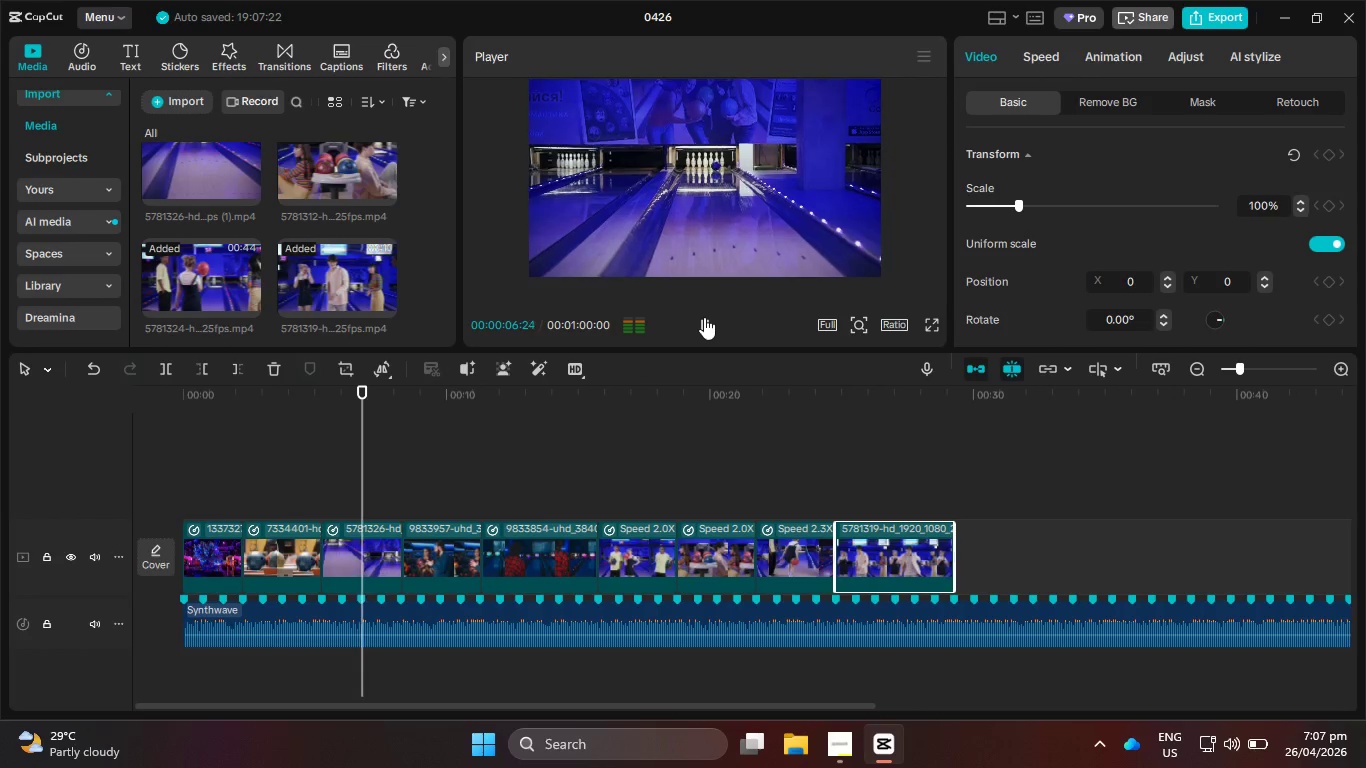 
left_click([704, 335])
 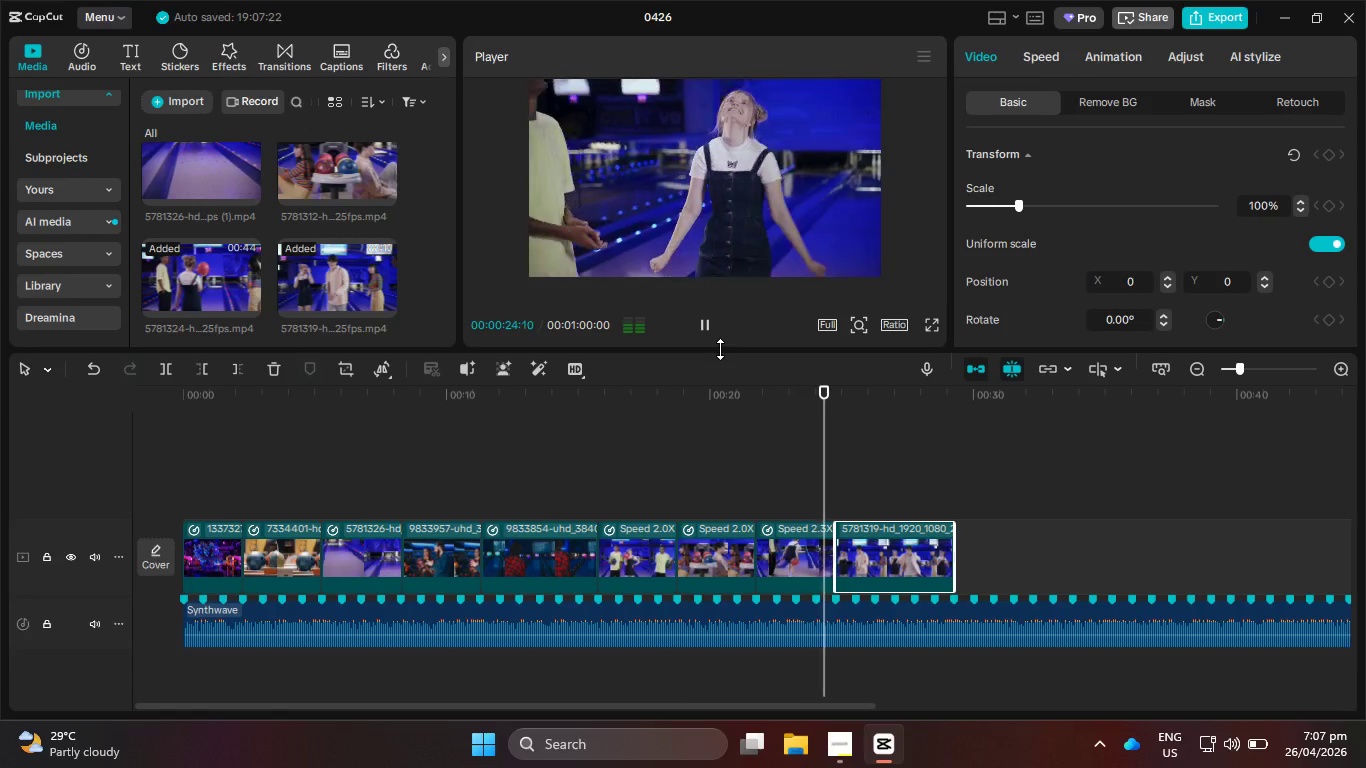 
wait(20.86)
 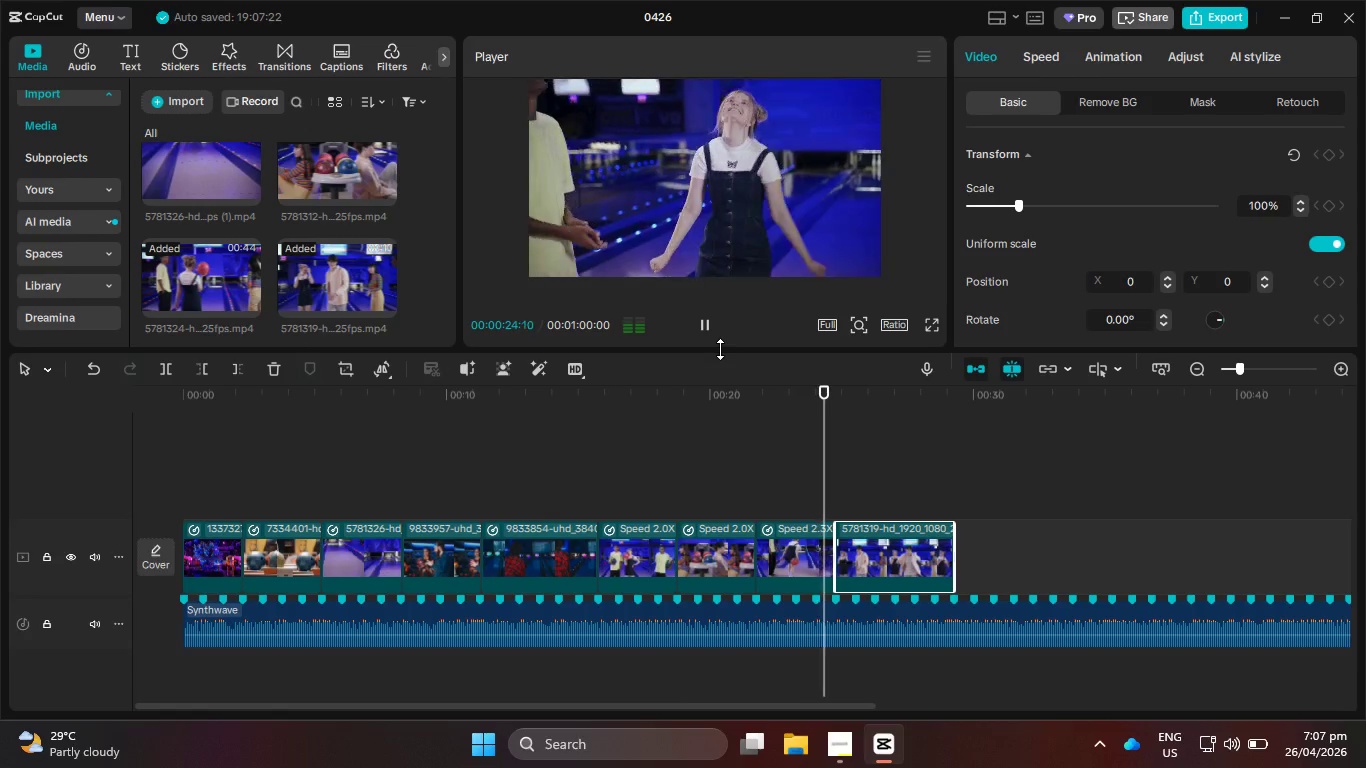 
left_click([715, 325])
 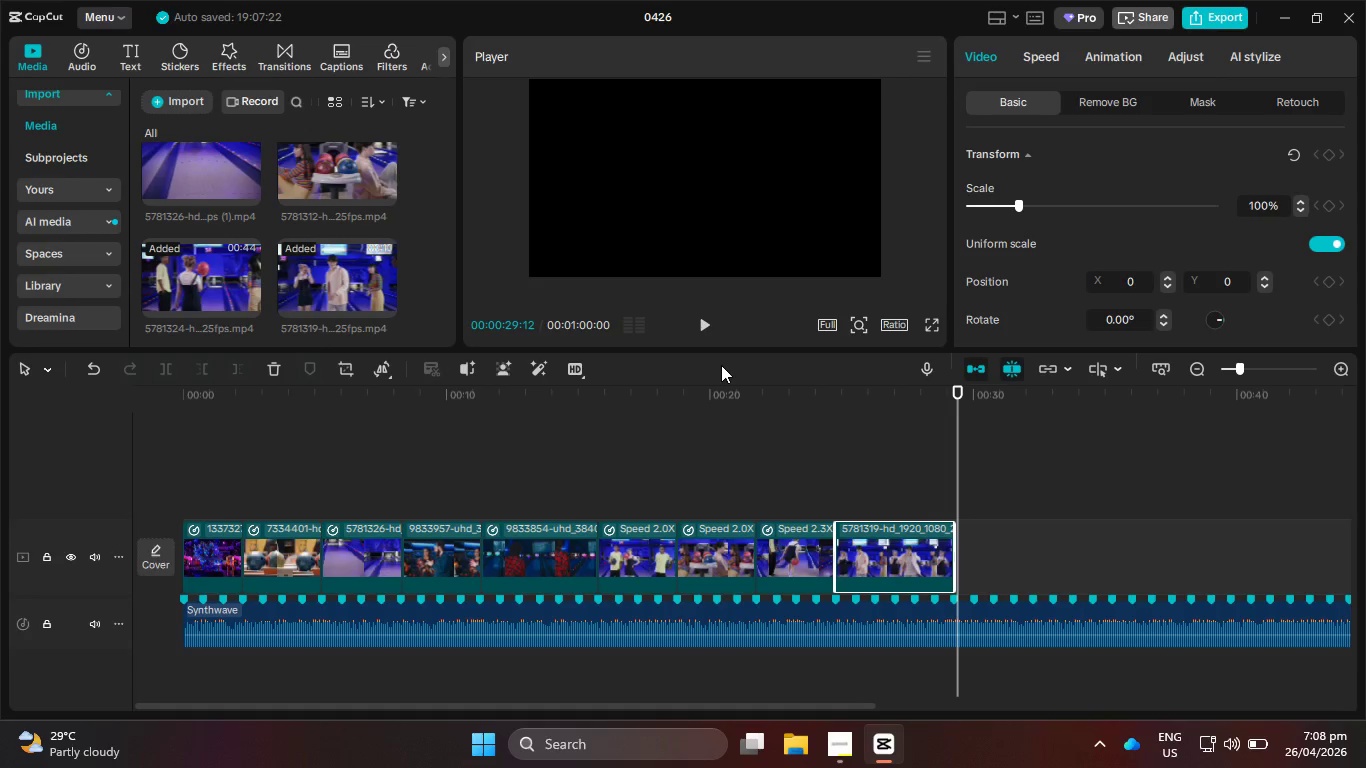 
wait(14.31)
 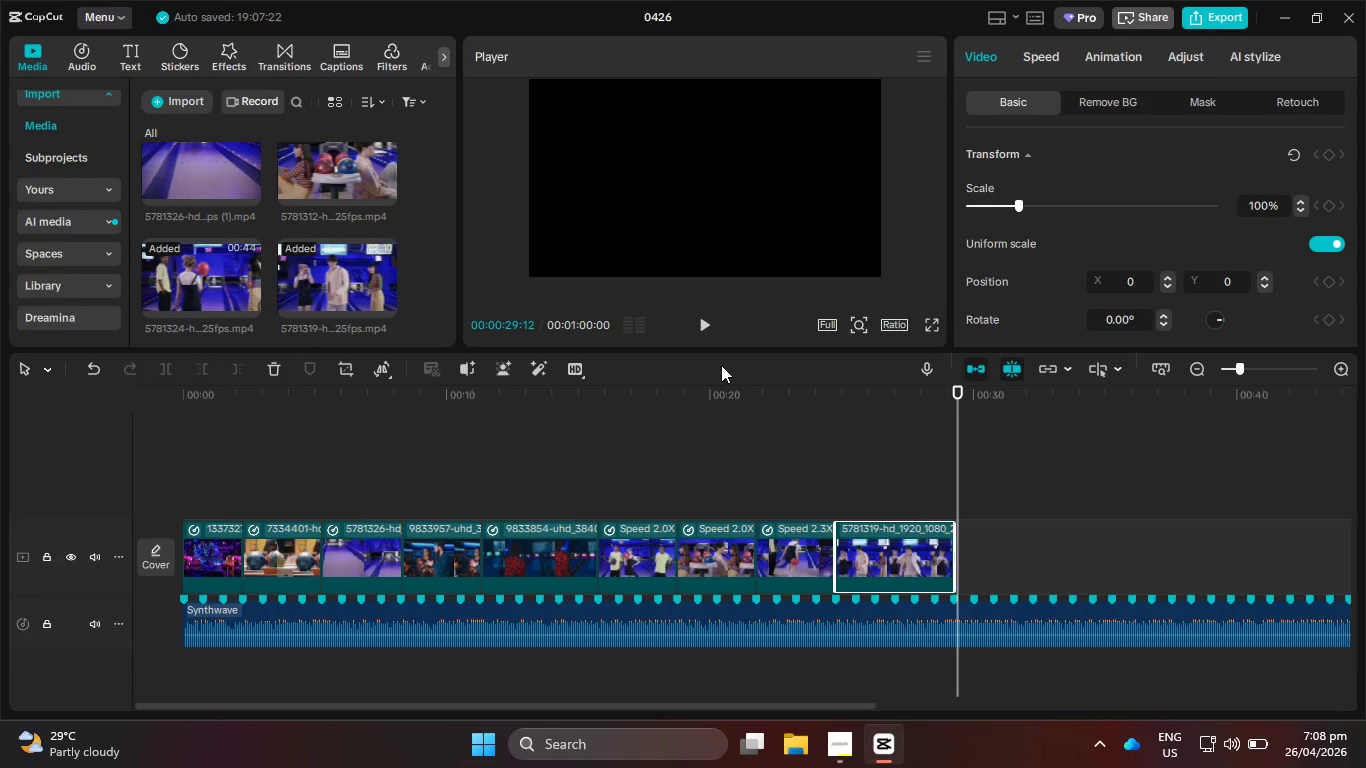 
left_click_drag(start_coordinate=[244, 397], to_coordinate=[96, 394])
 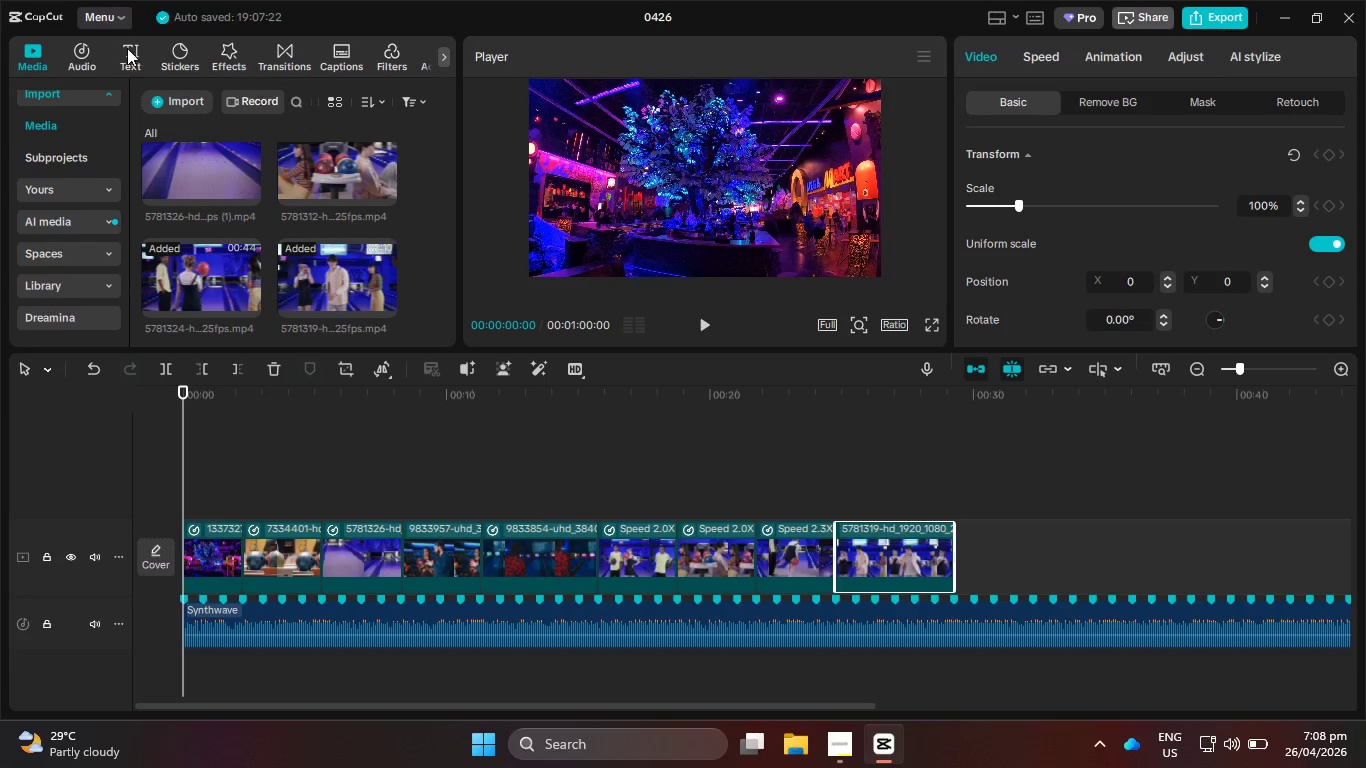 
left_click([128, 48])
 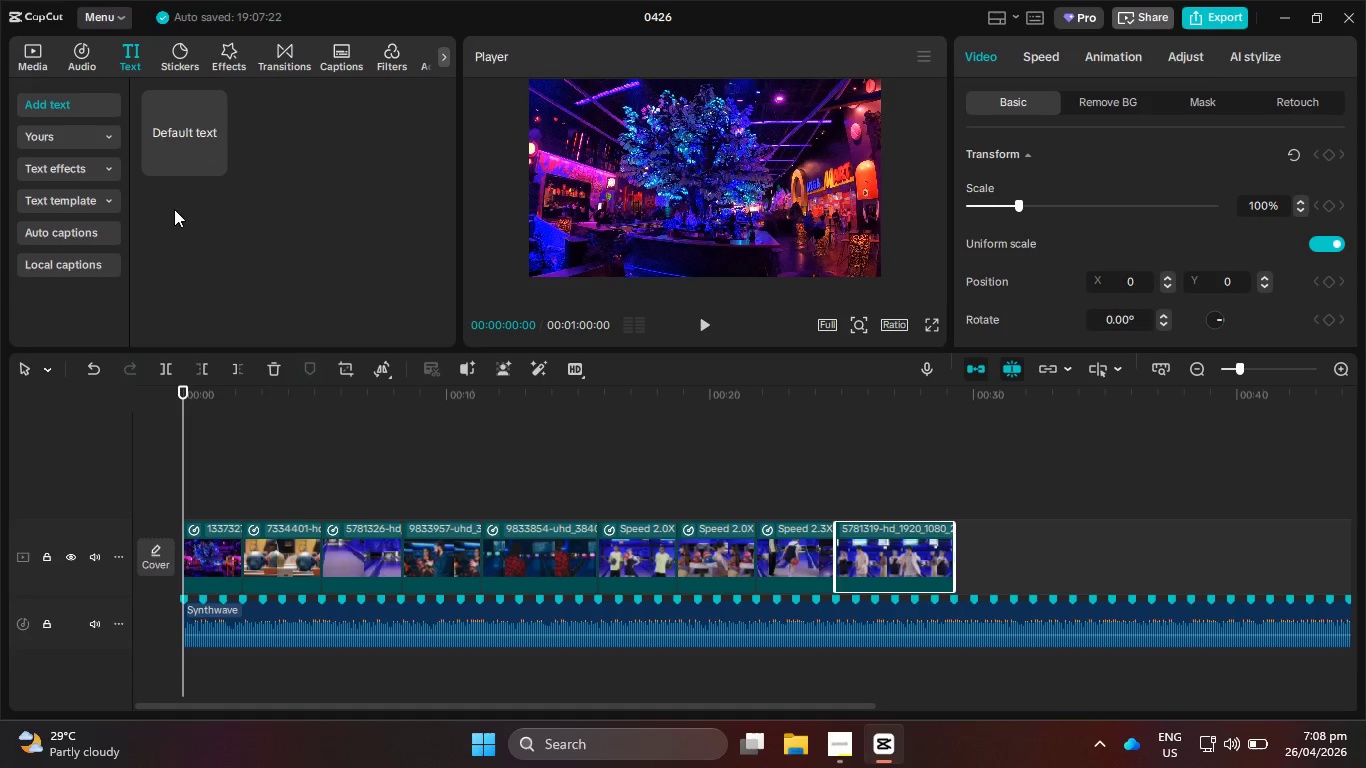 
left_click([216, 165])
 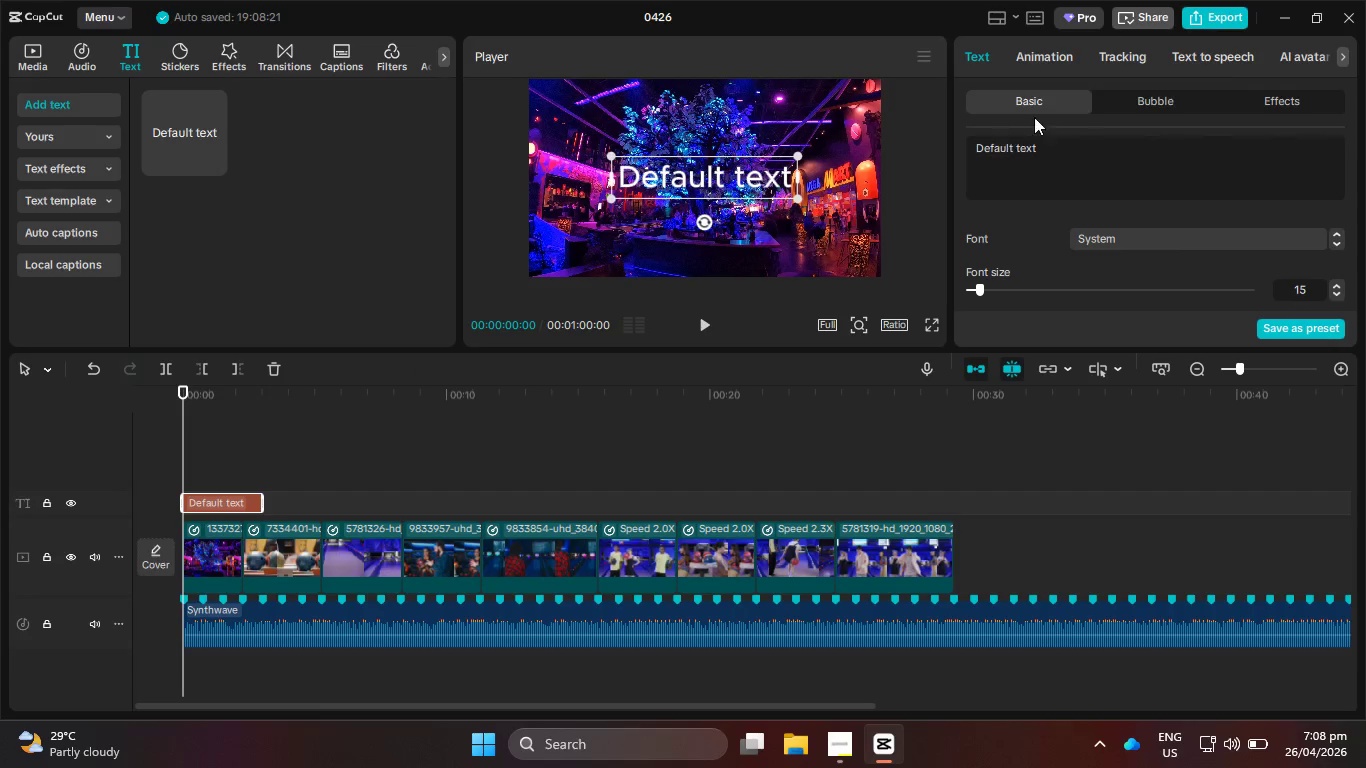 
left_click_drag(start_coordinate=[1068, 167], to_coordinate=[915, 148])
 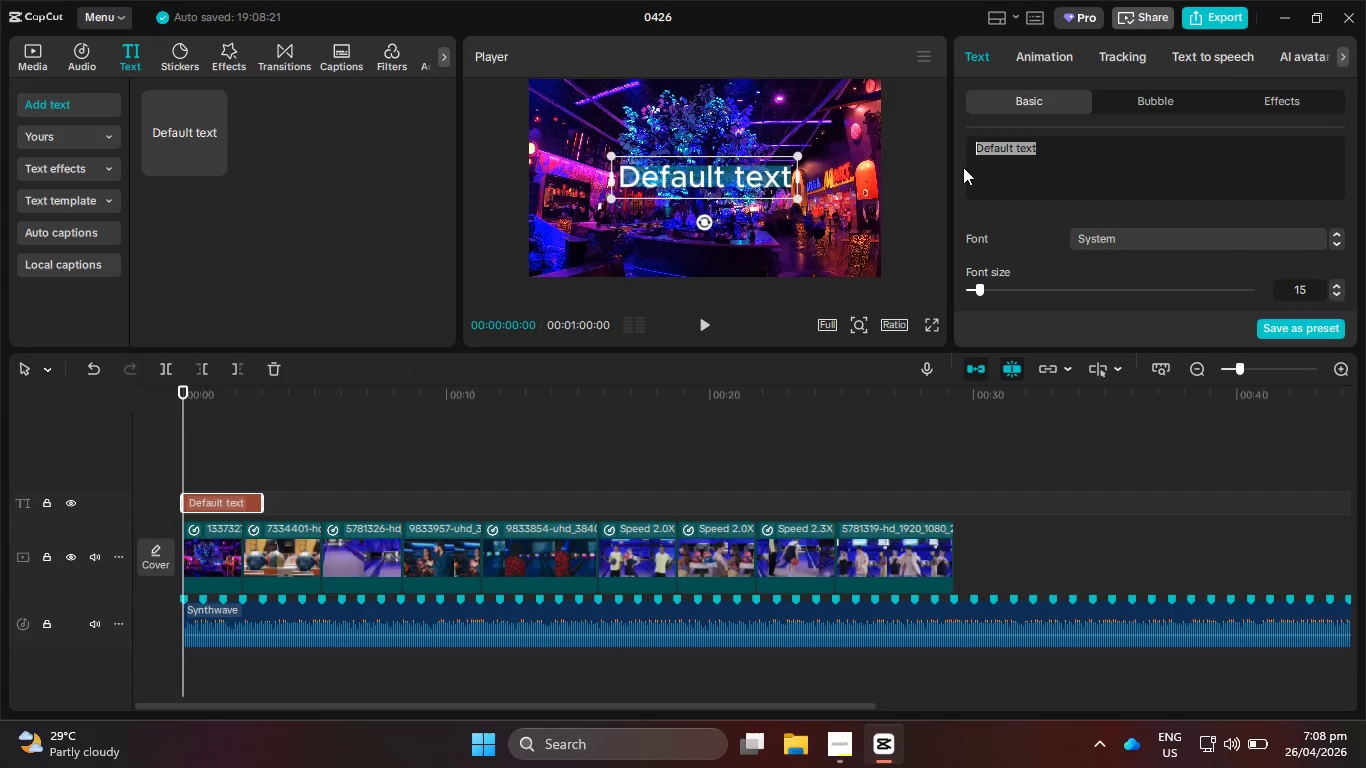 
wait(5.89)
 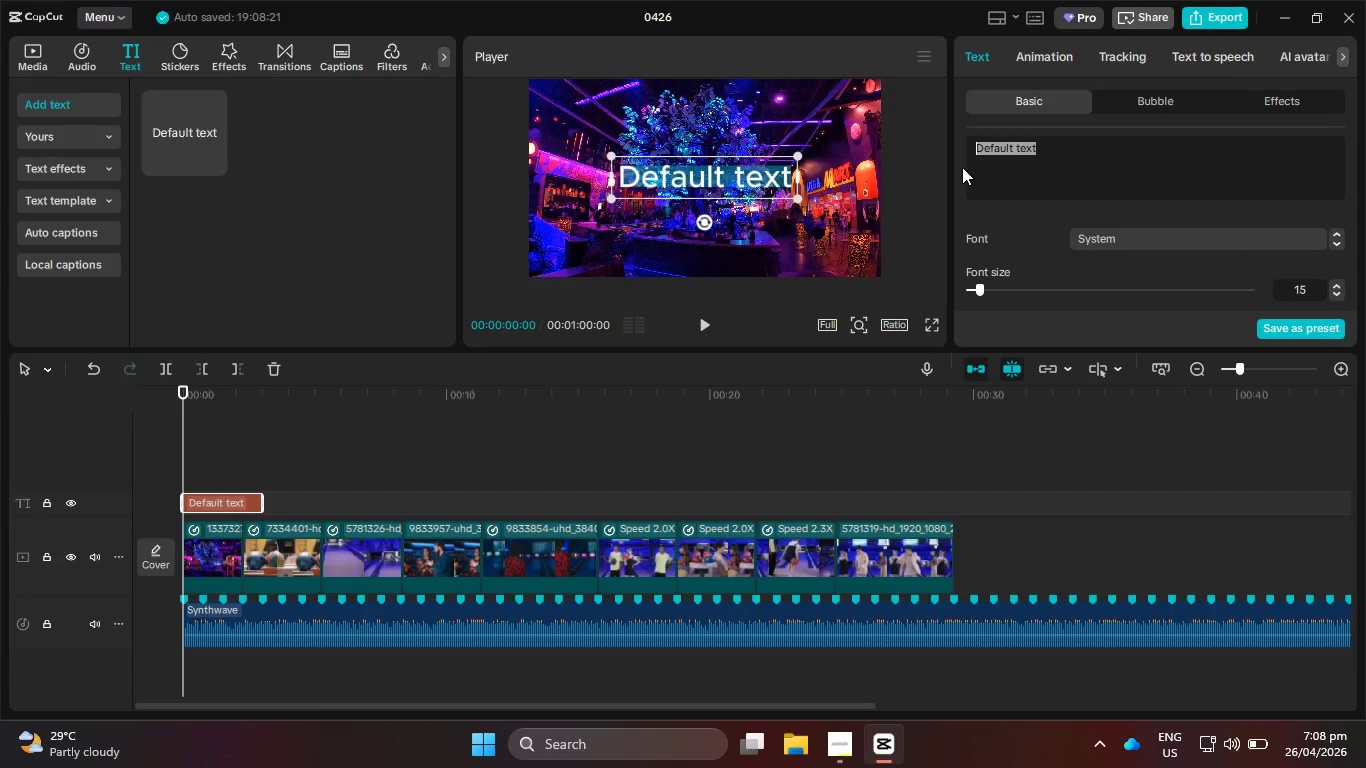 
type(weo)
key(Backspace)
type(lcome ot)
key(Backspace)
key(Backspace)
type(to aura bowling boutiqye)
key(Backspace)
key(Backspace)
type(ue, where we're n)
key(Backspace)
type(brn)
key(Backspace)
type(inging the glow to your game! our nw)
 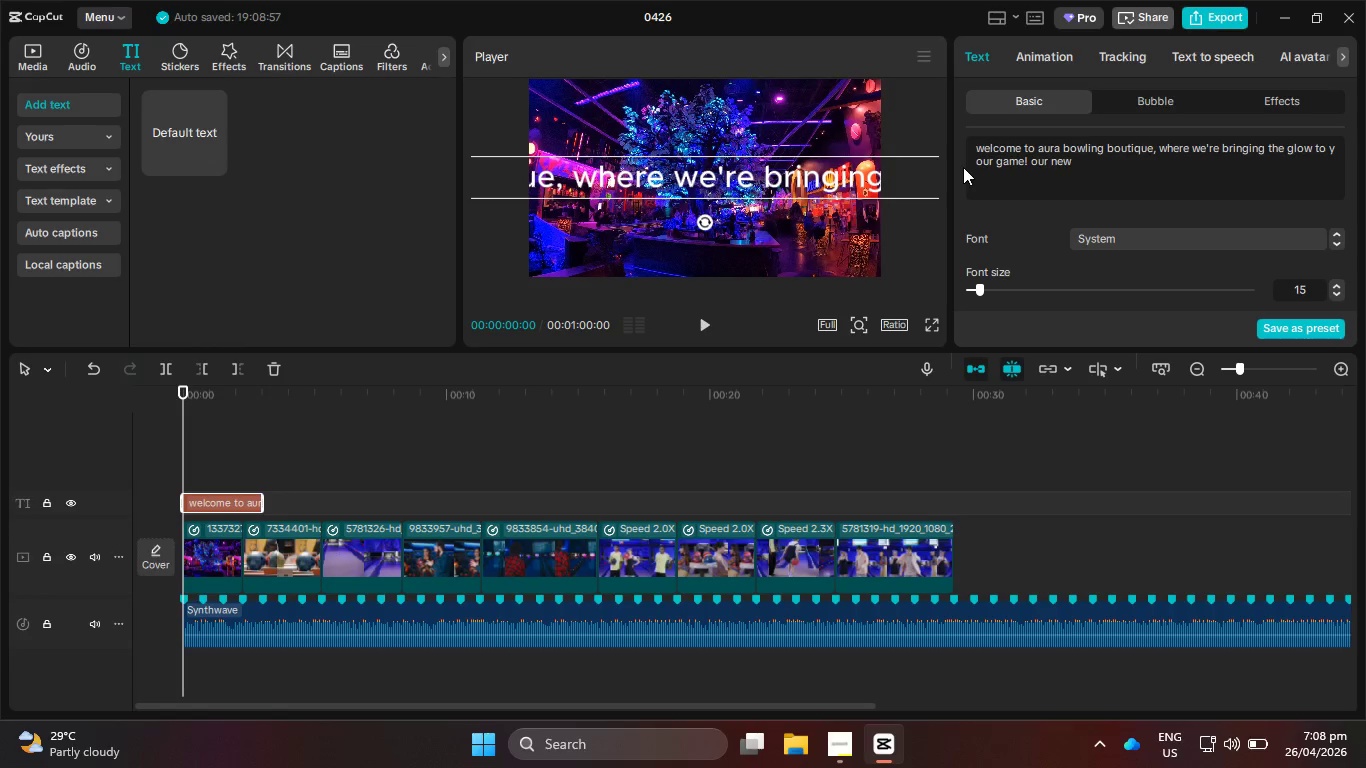 
wait(10.22)
 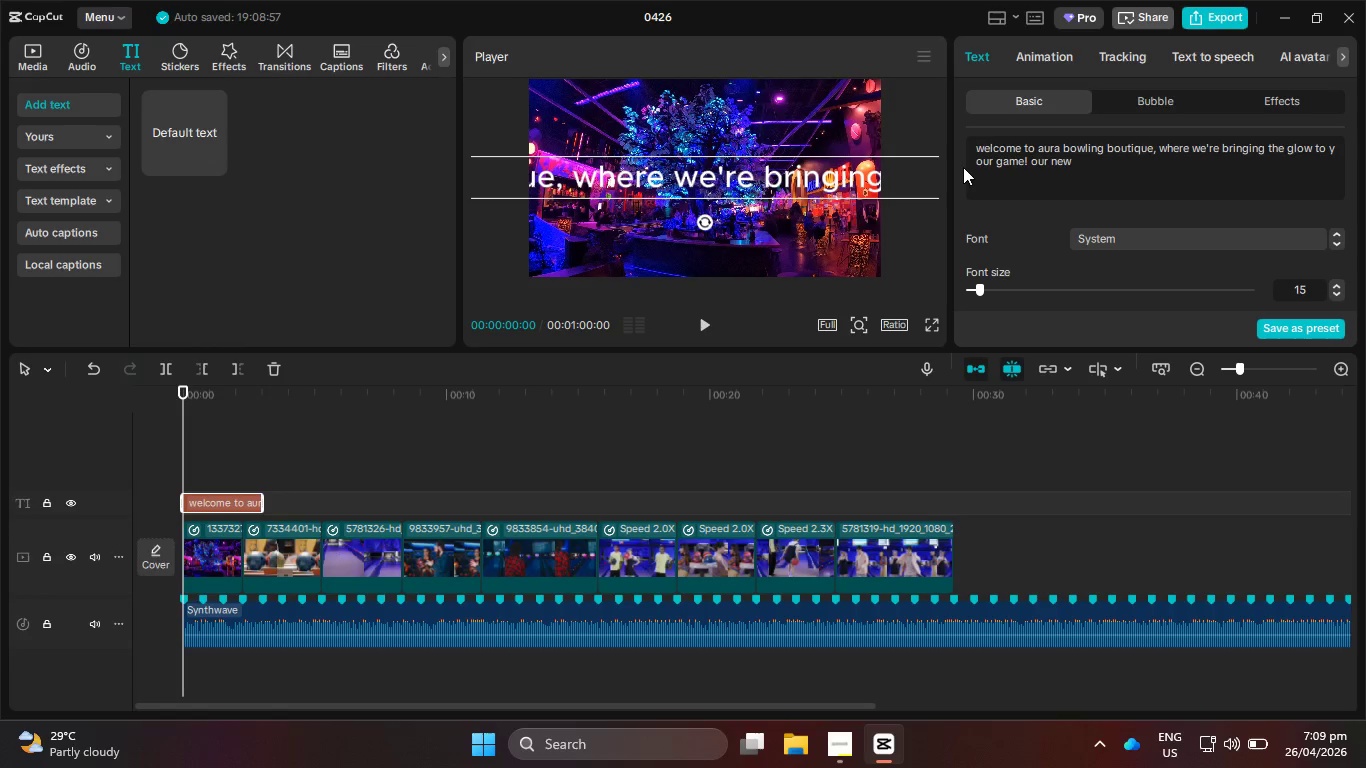 
hold_key(key=Backspace, duration=0.7)
 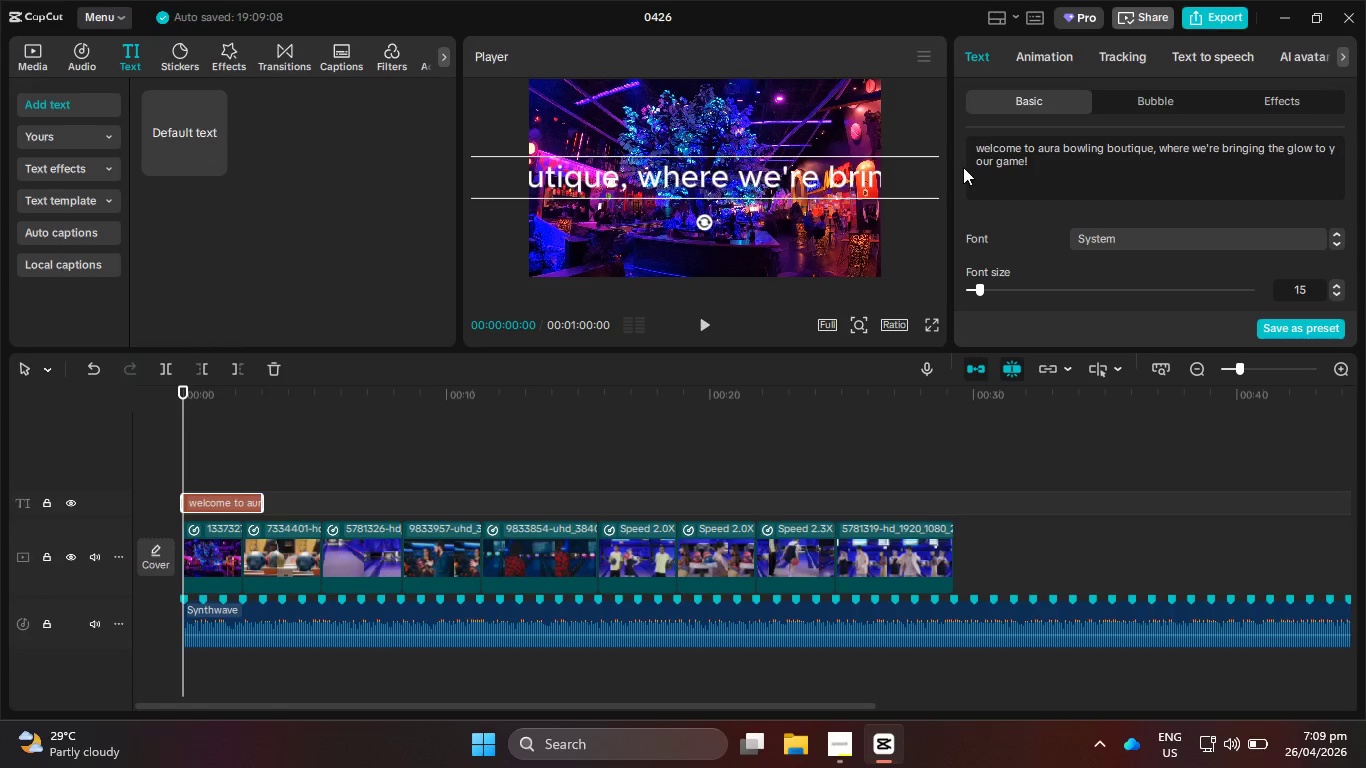 
key(Backspace)
type(! today we're helping i)
key(Backspace)
type(you pick the perect gar to di)
key(Backspace)
type(ominate the ln)
key(Backspace)
type(anes. )
 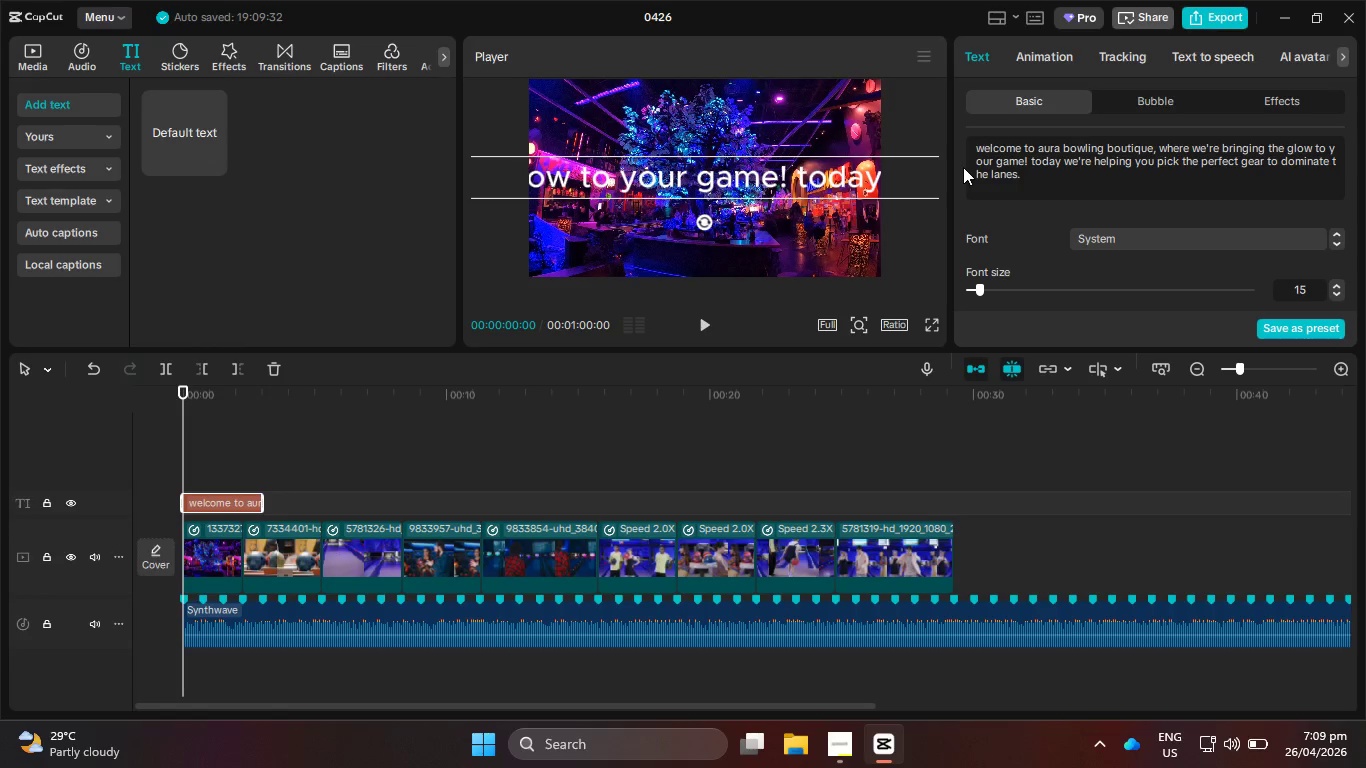 
 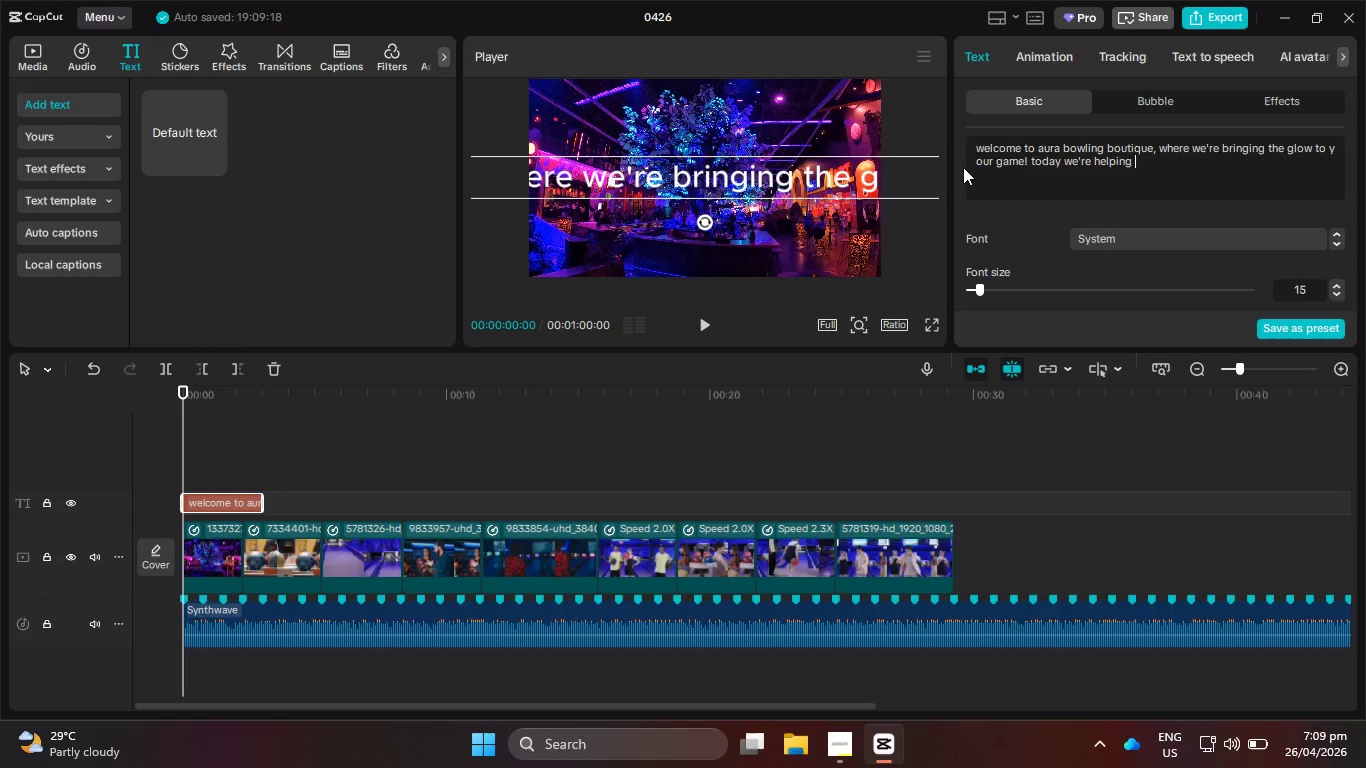 
hold_key(key=F, duration=0.38)
 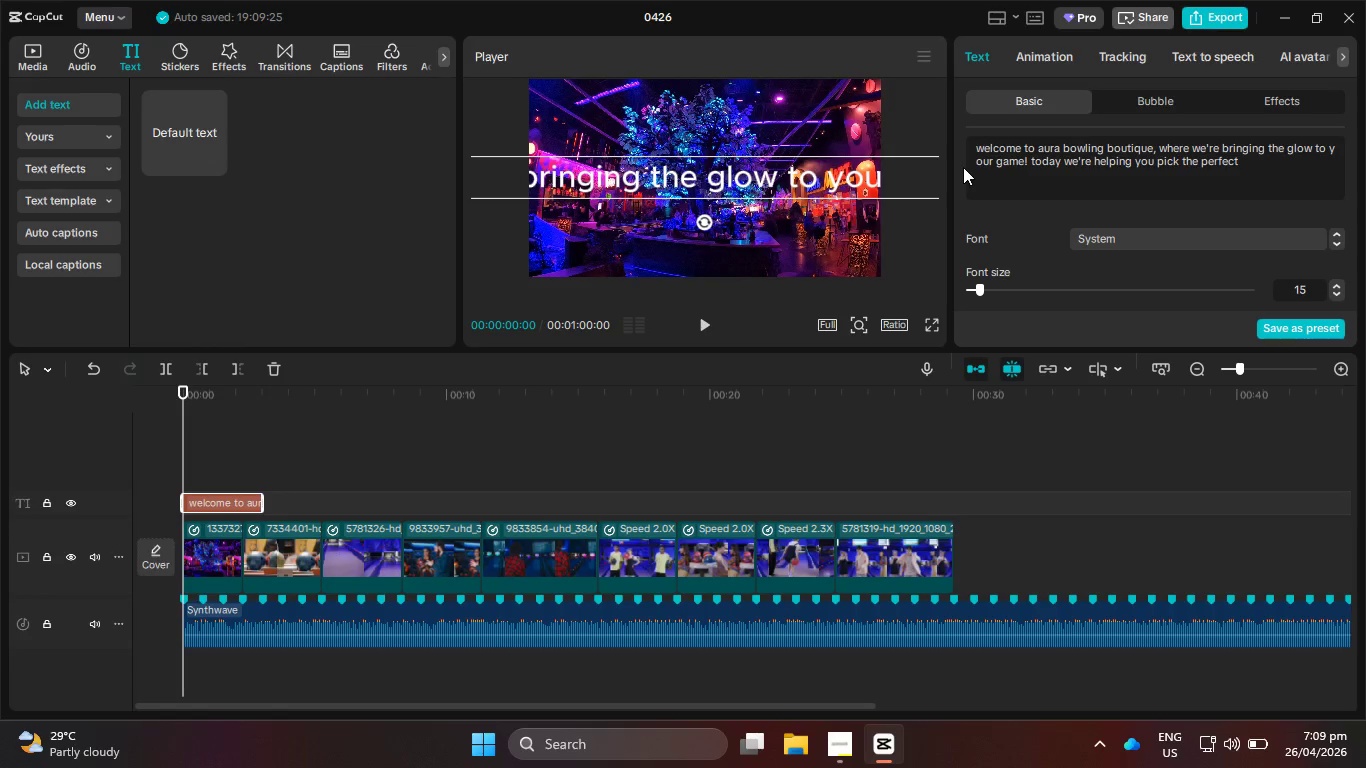 
wait(9.14)
 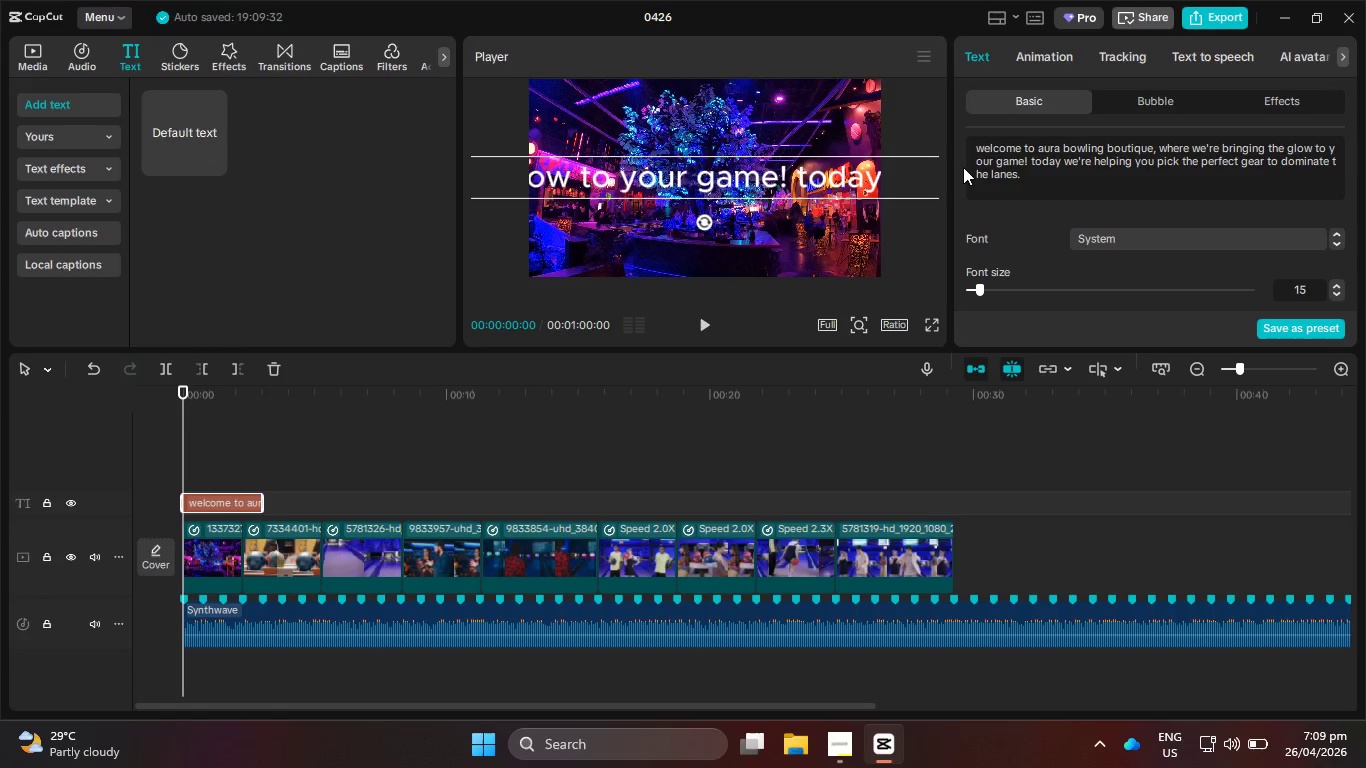 
type(most casual players struggle bea)
key(Backspace)
type(vause the're swinging t)
 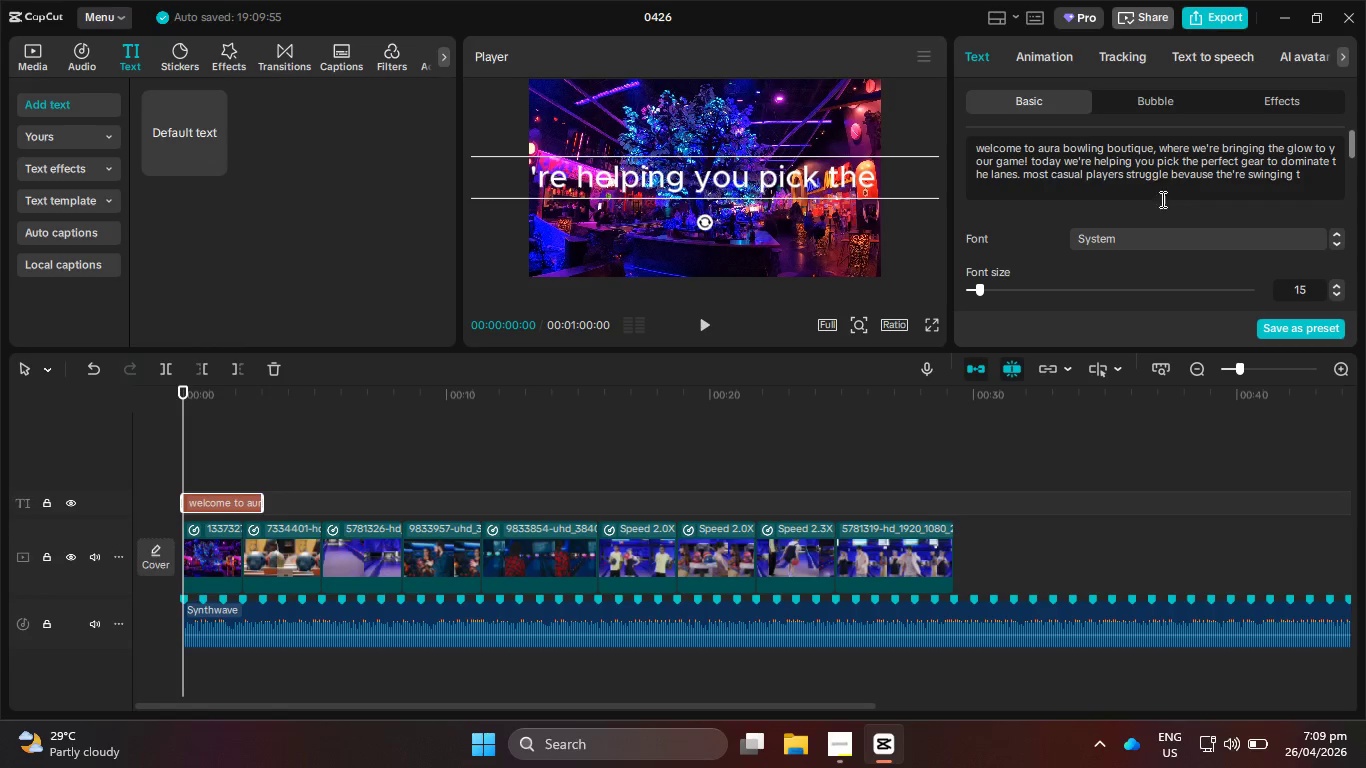 
left_click([1195, 173])
 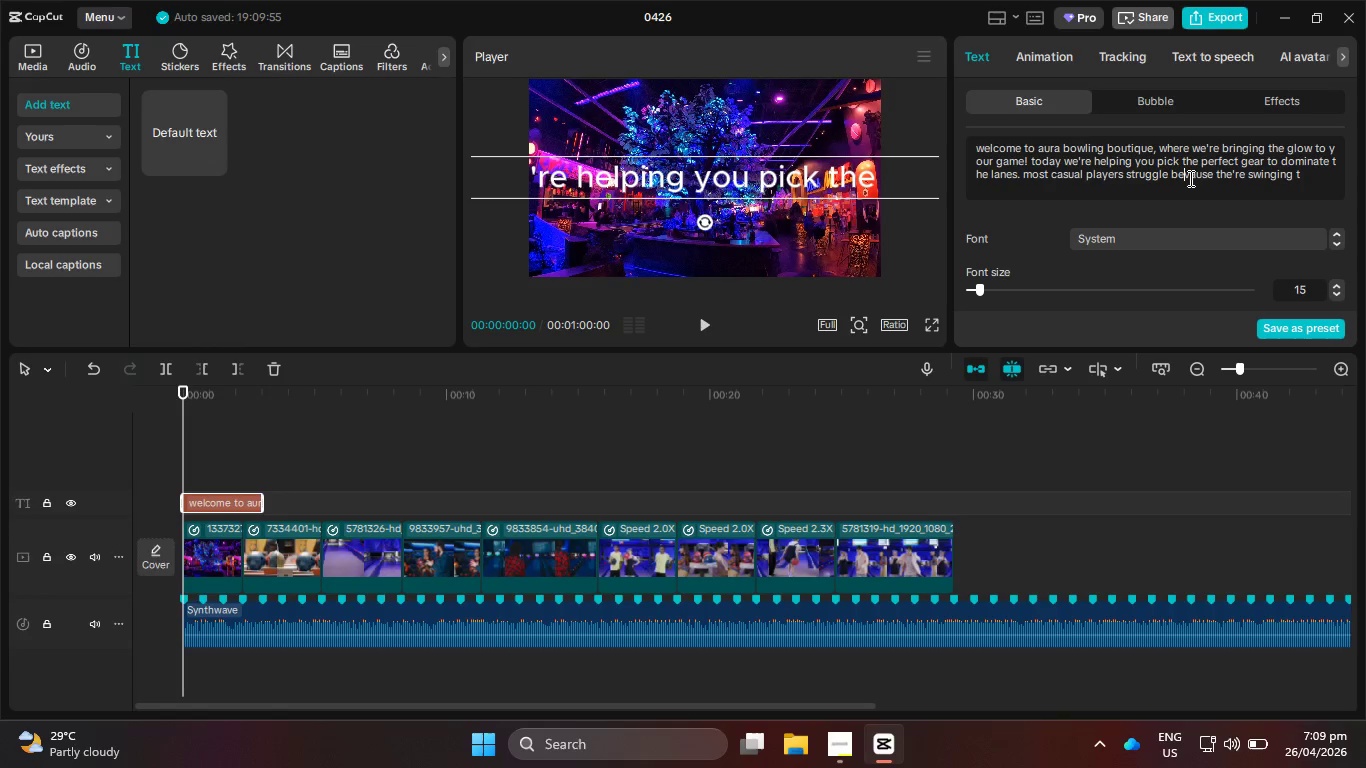 
left_click([1189, 178])
 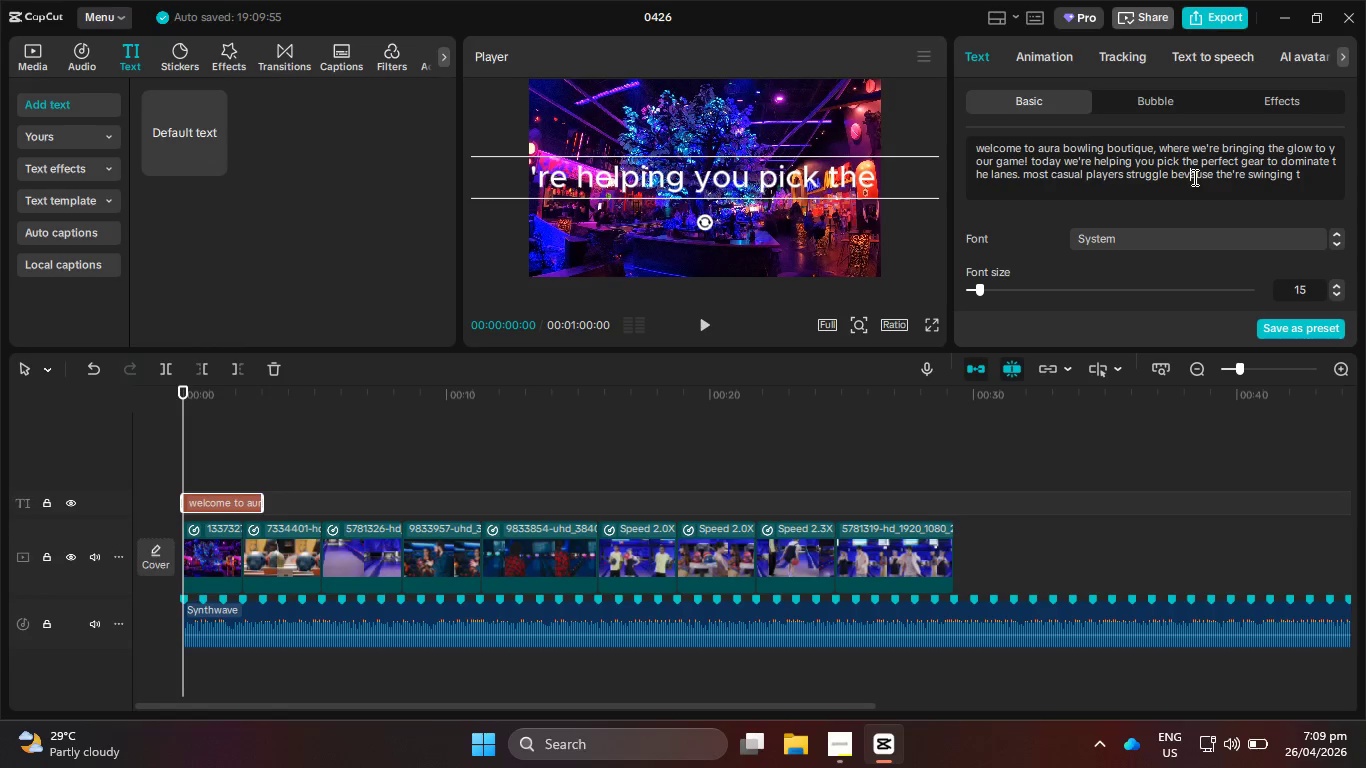 
key(Backspace)
 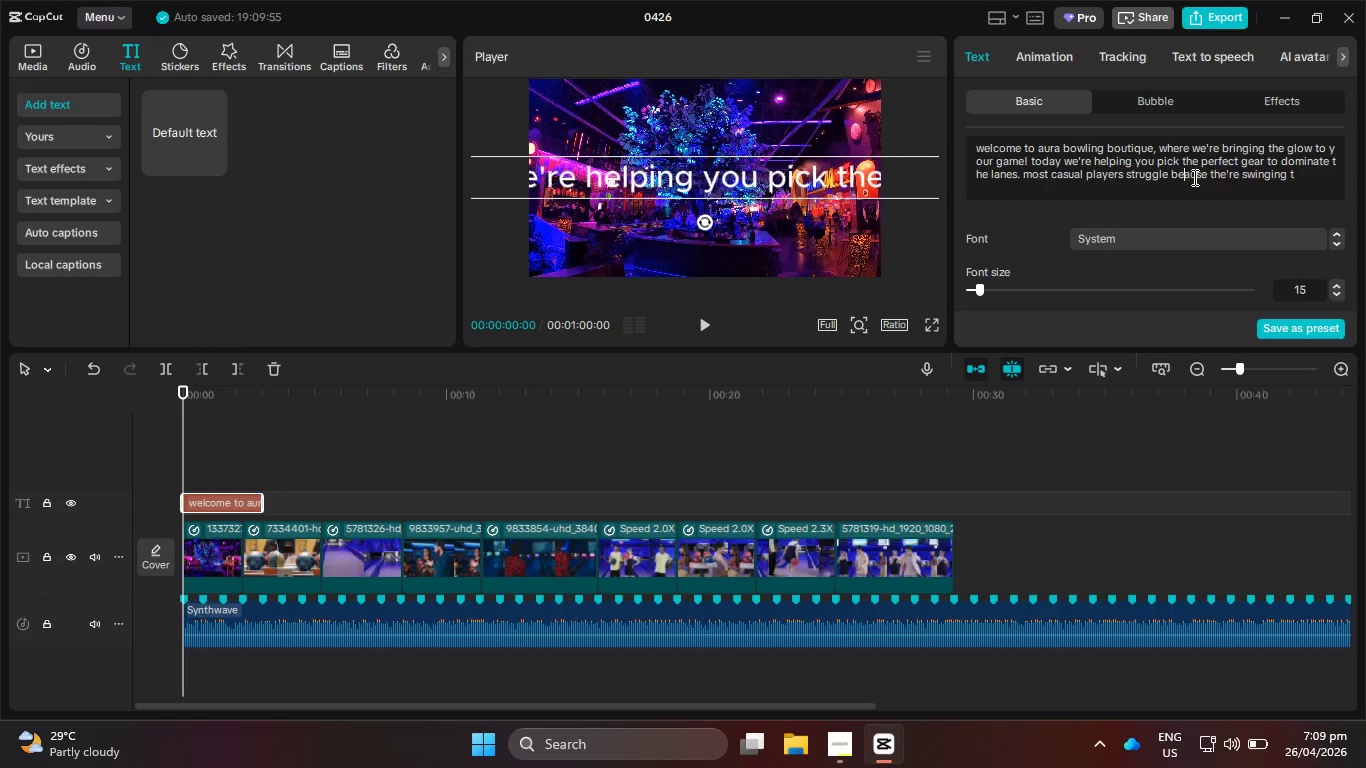 
key(C)
 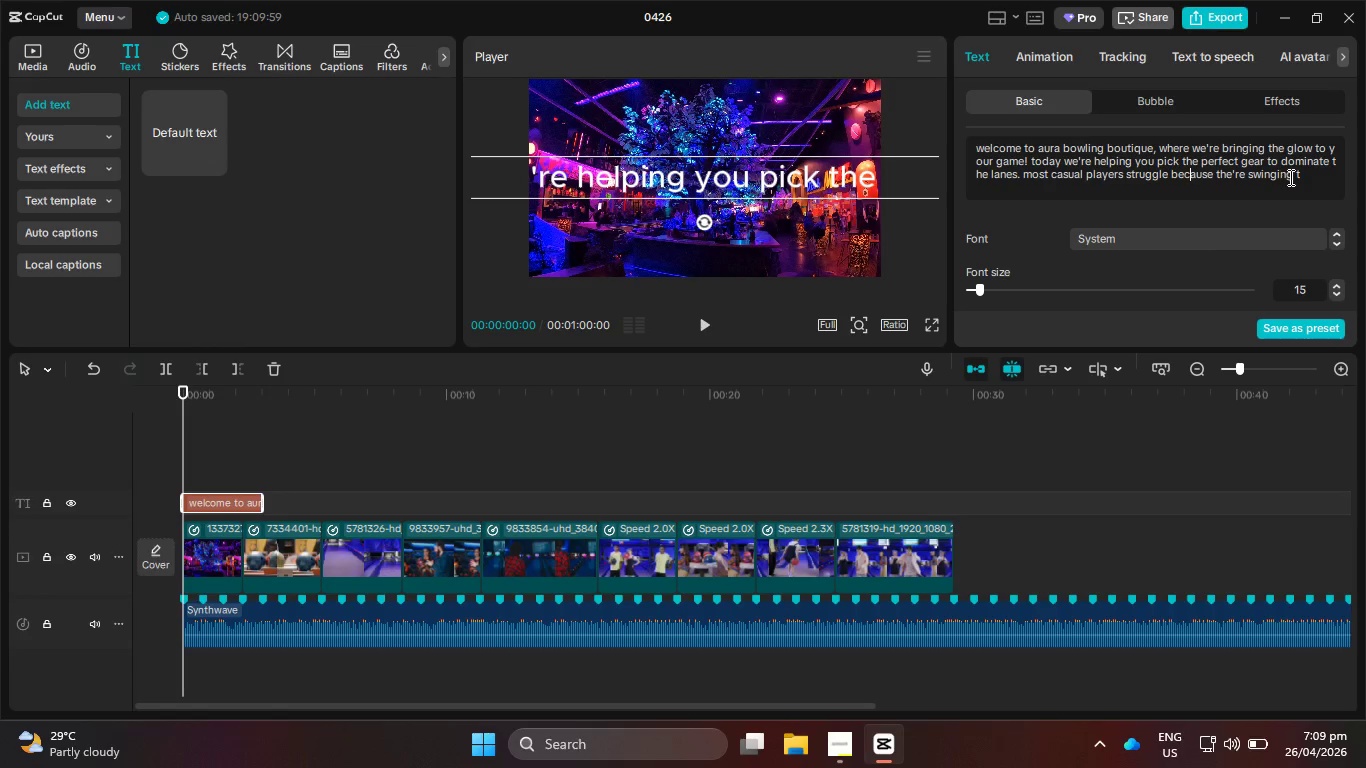 
left_click([1316, 175])
 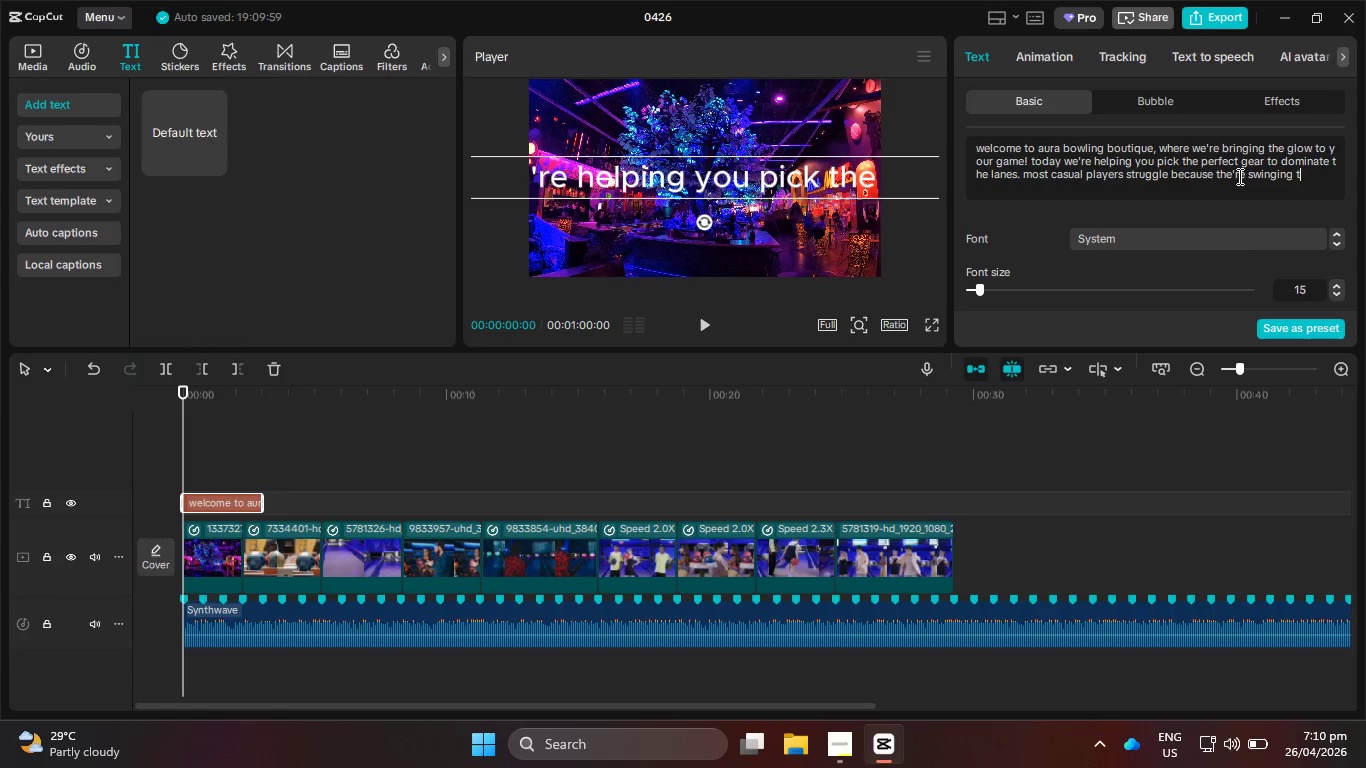 
wait(5.41)
 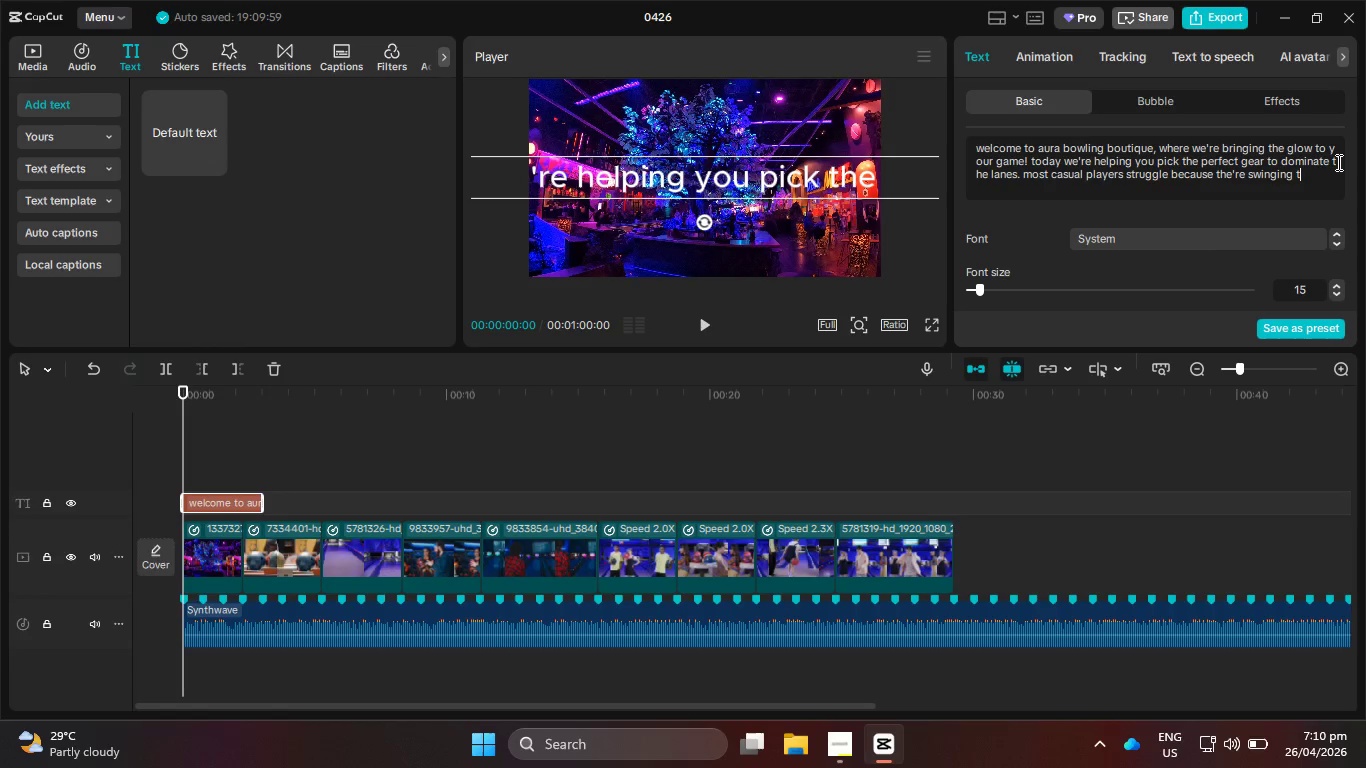 
left_click([1231, 176])
 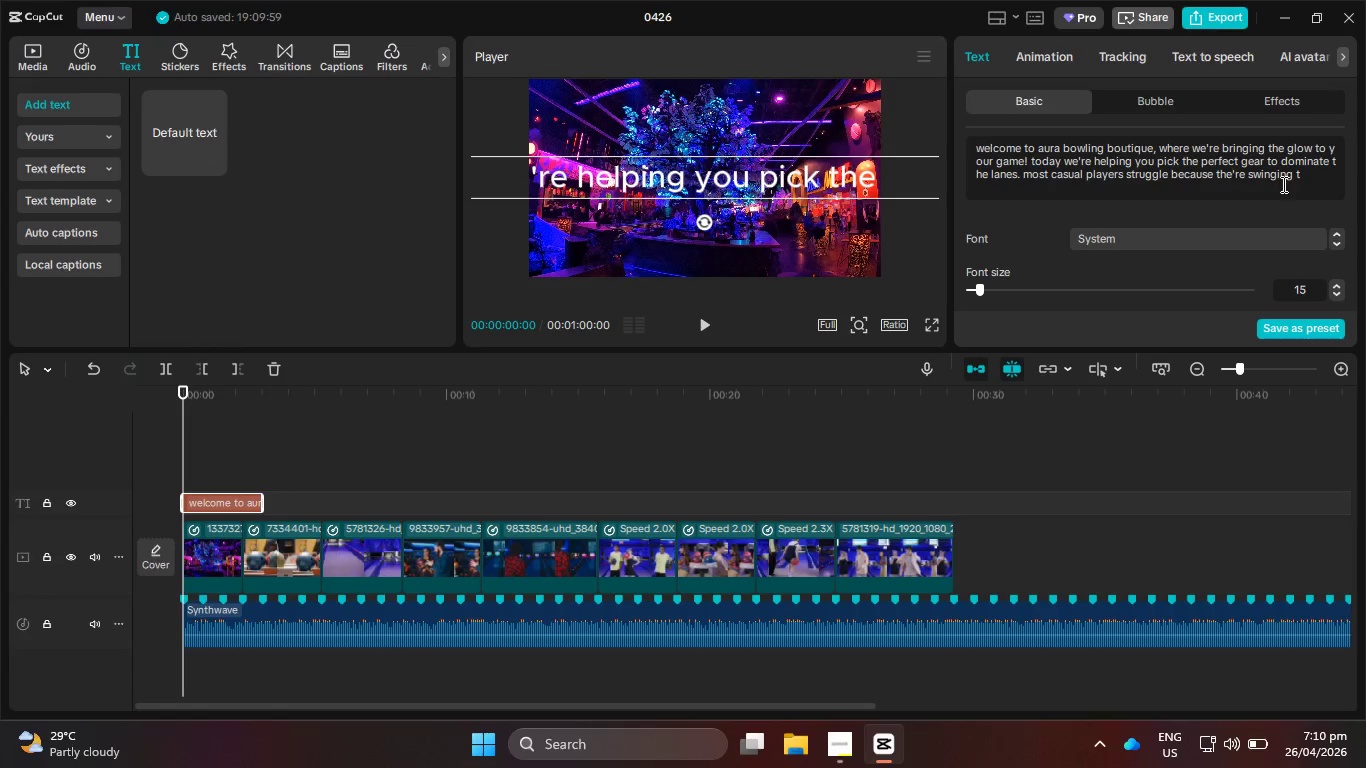 
key(Y)
 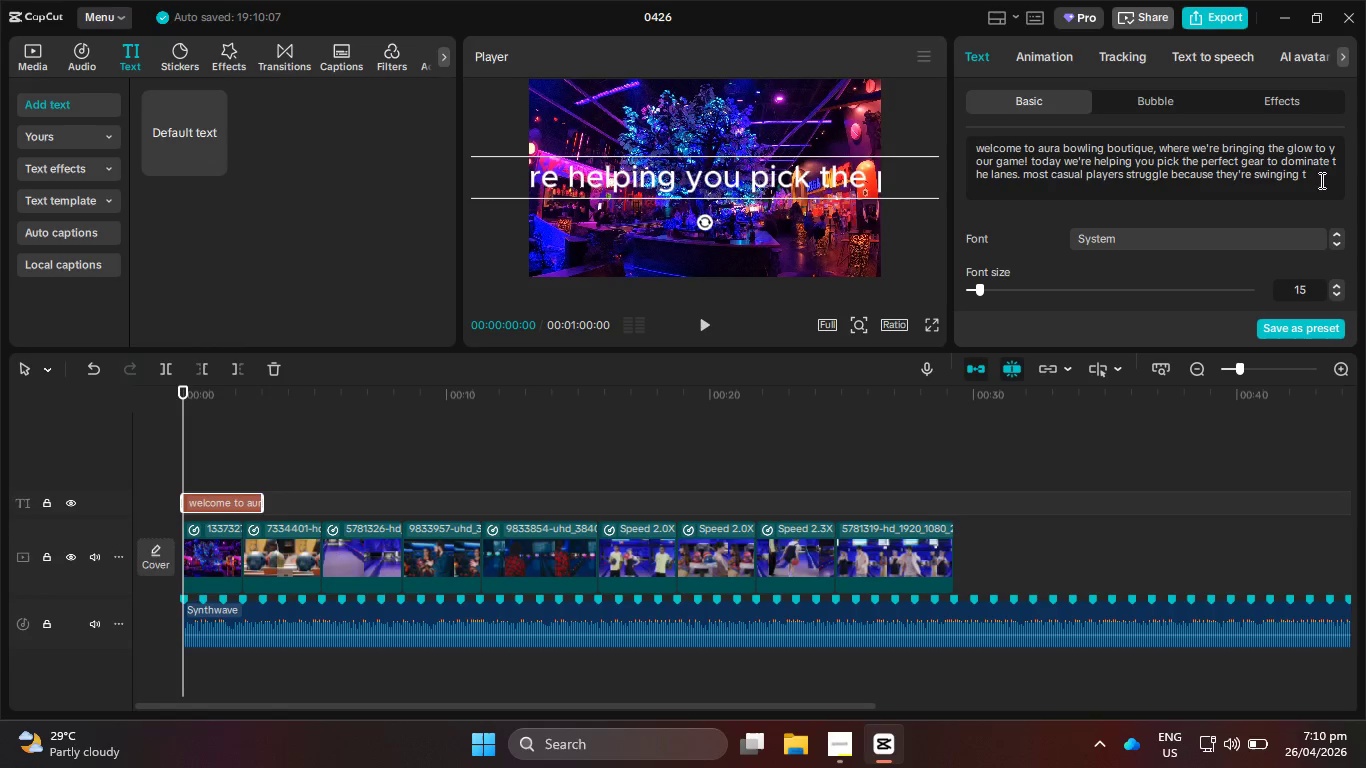 
left_click([1319, 173])
 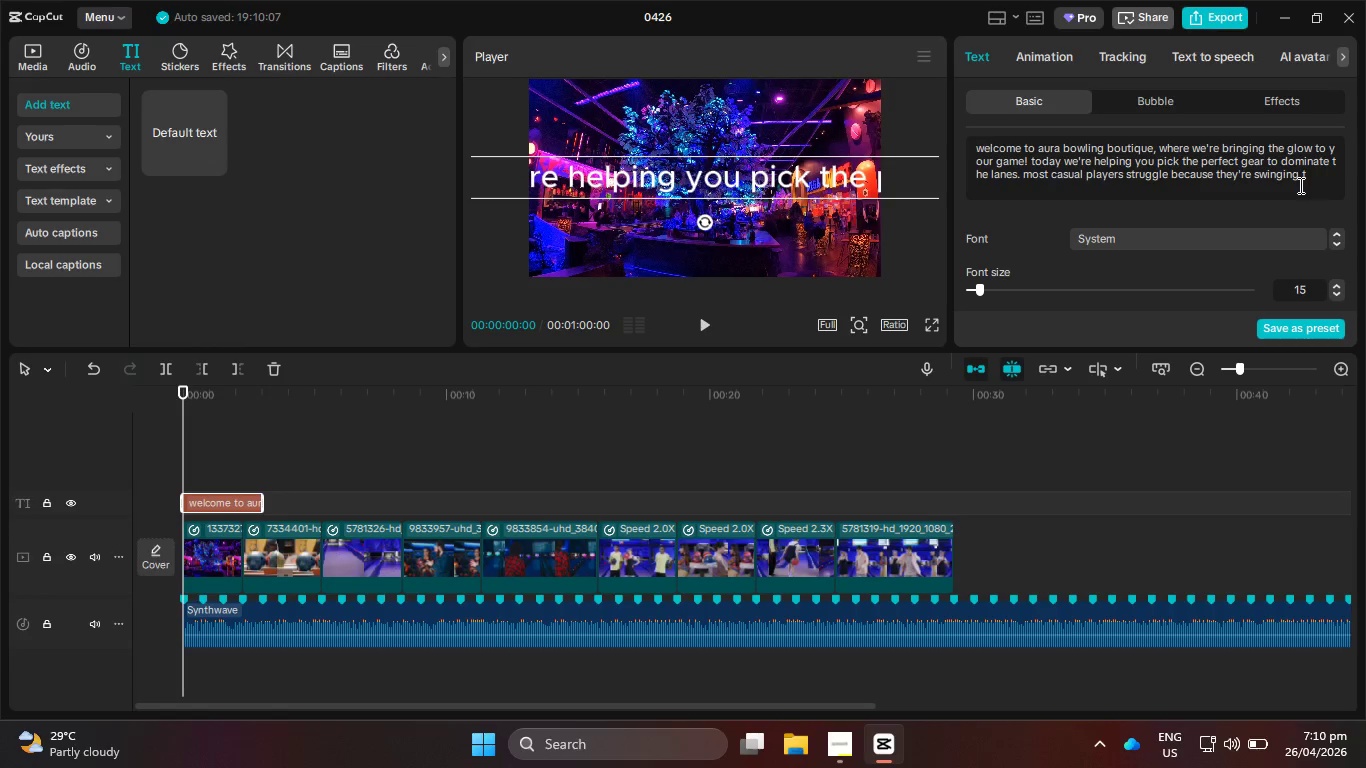 
wait(5.55)
 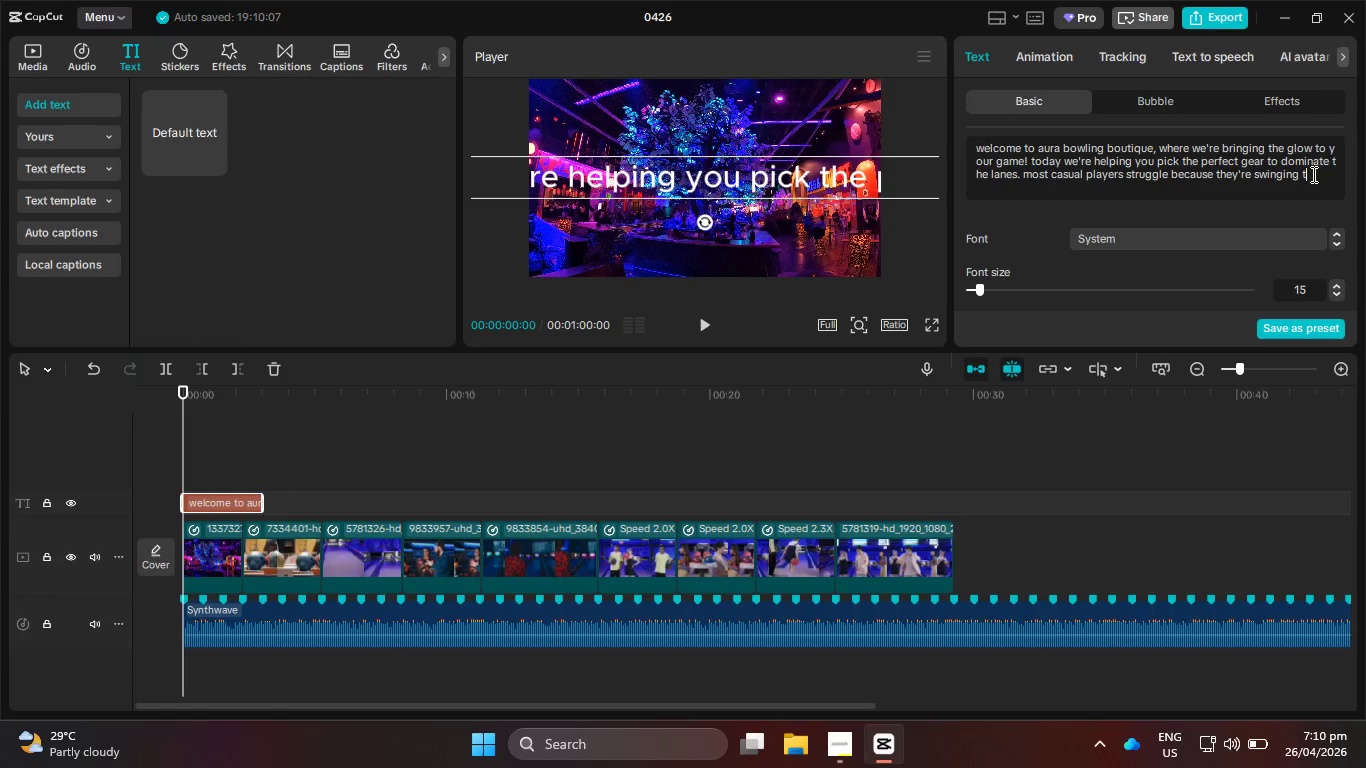 
type(he wrong)
 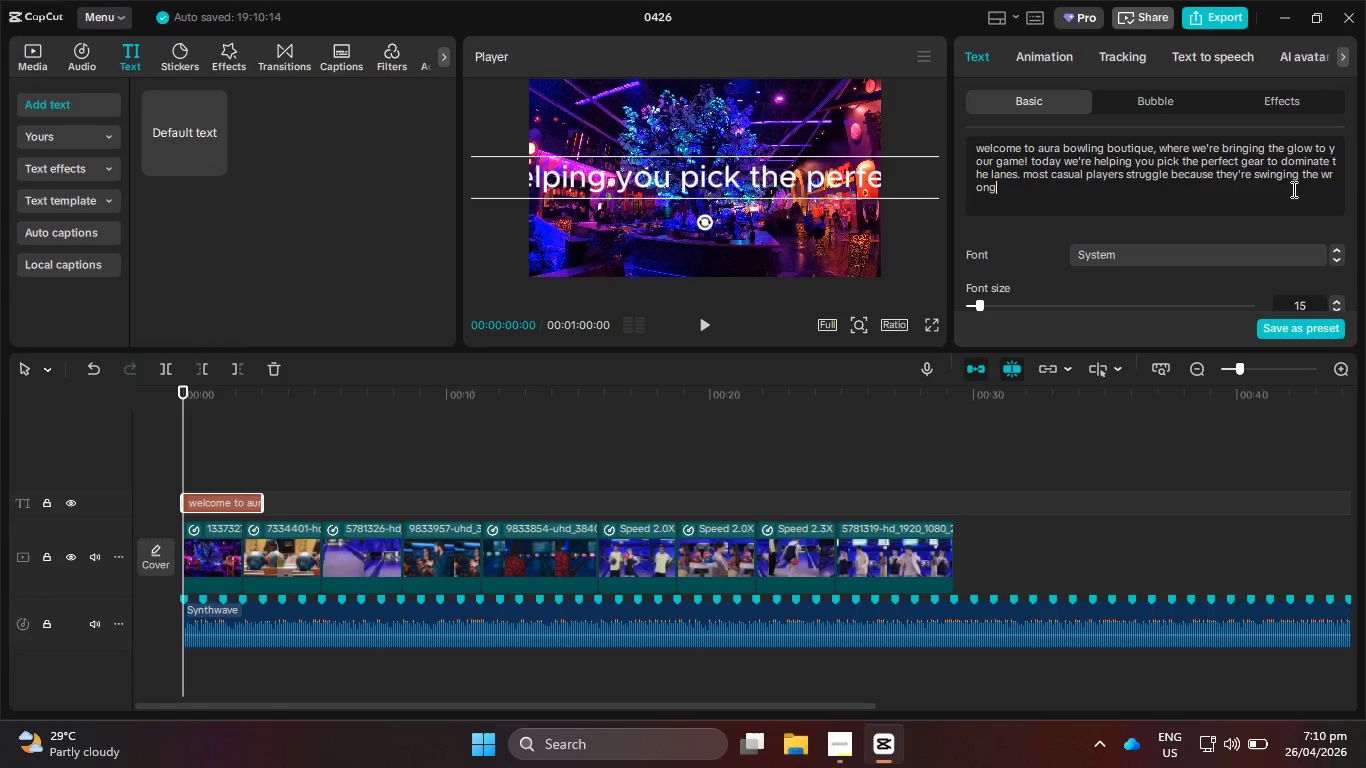 
type( weight, bur)
key(Backspace)
type(t mastering your thw)
key(Backspace)
type(row starts with one simple cals)
key(Backspace)
type(culation: The 10% Rule.)
 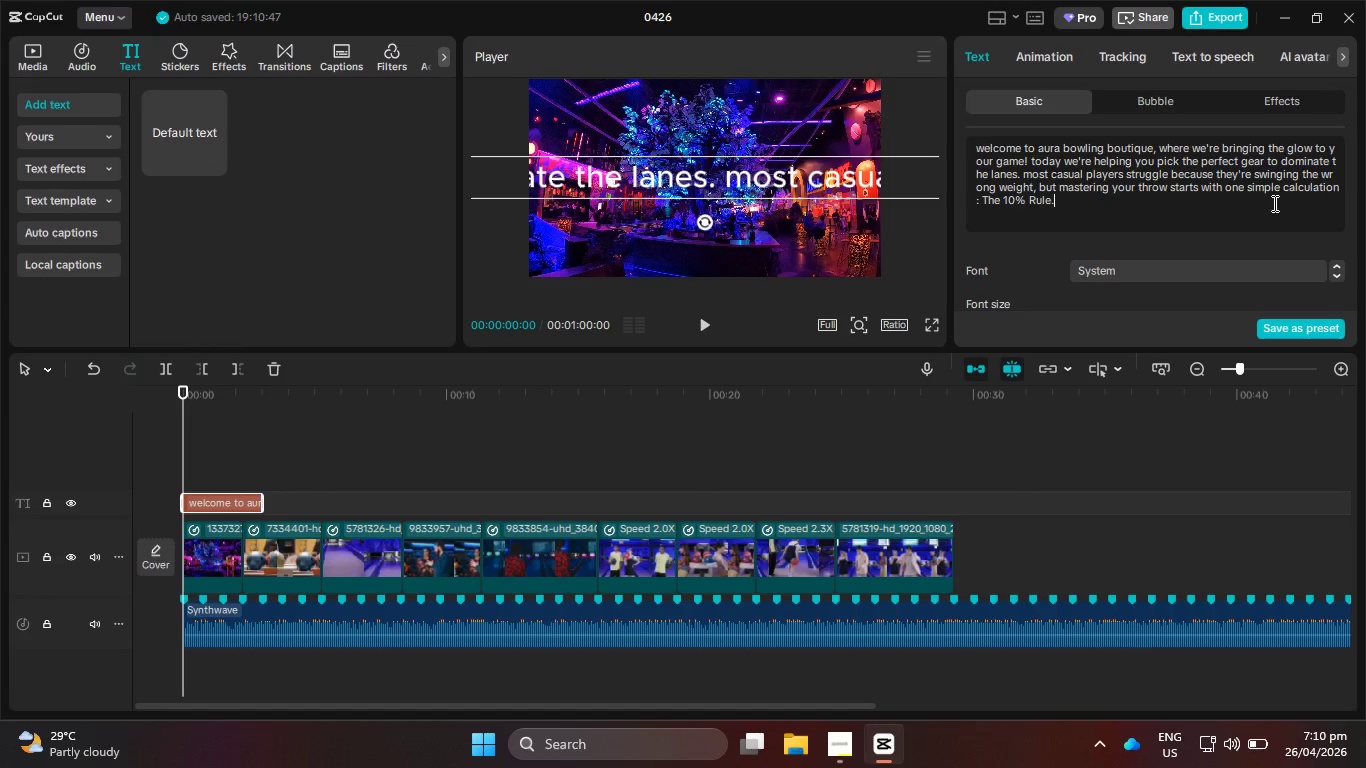 
 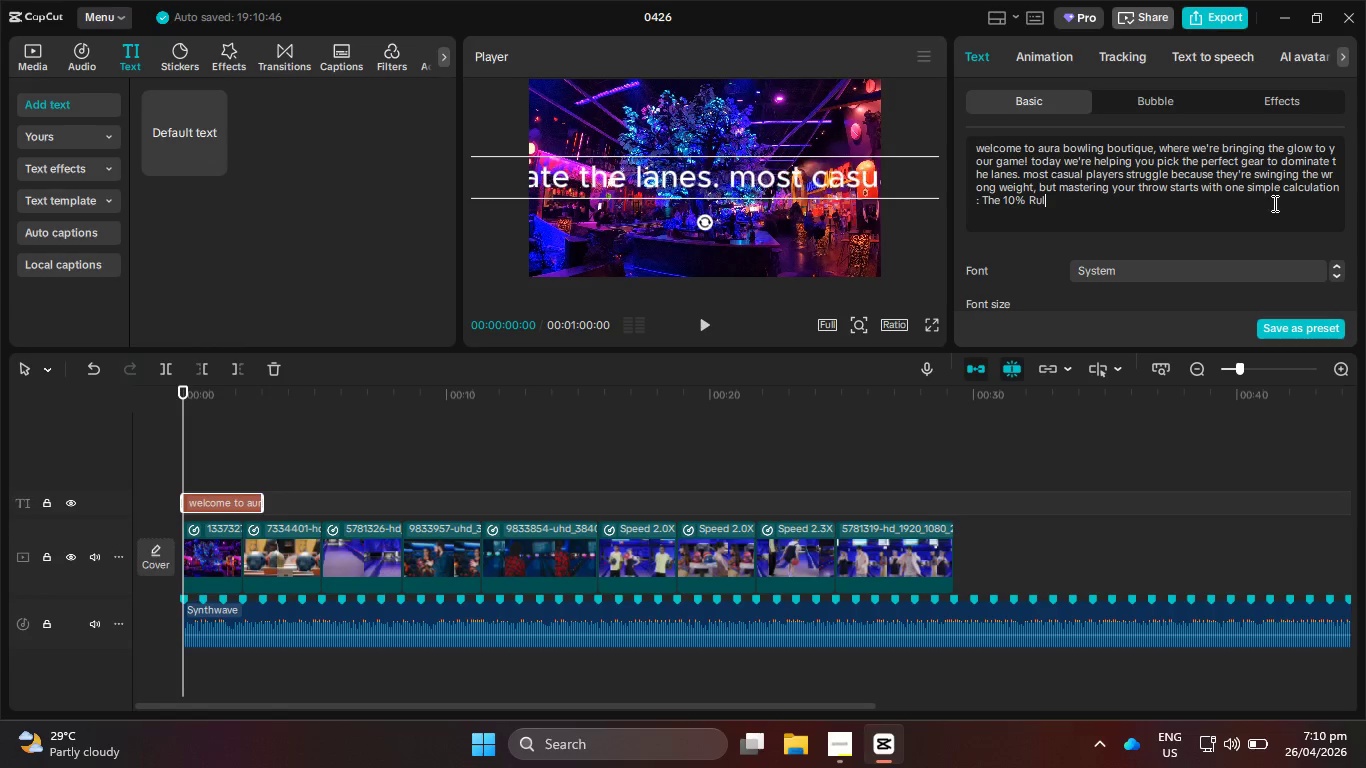 
key(Enter)
 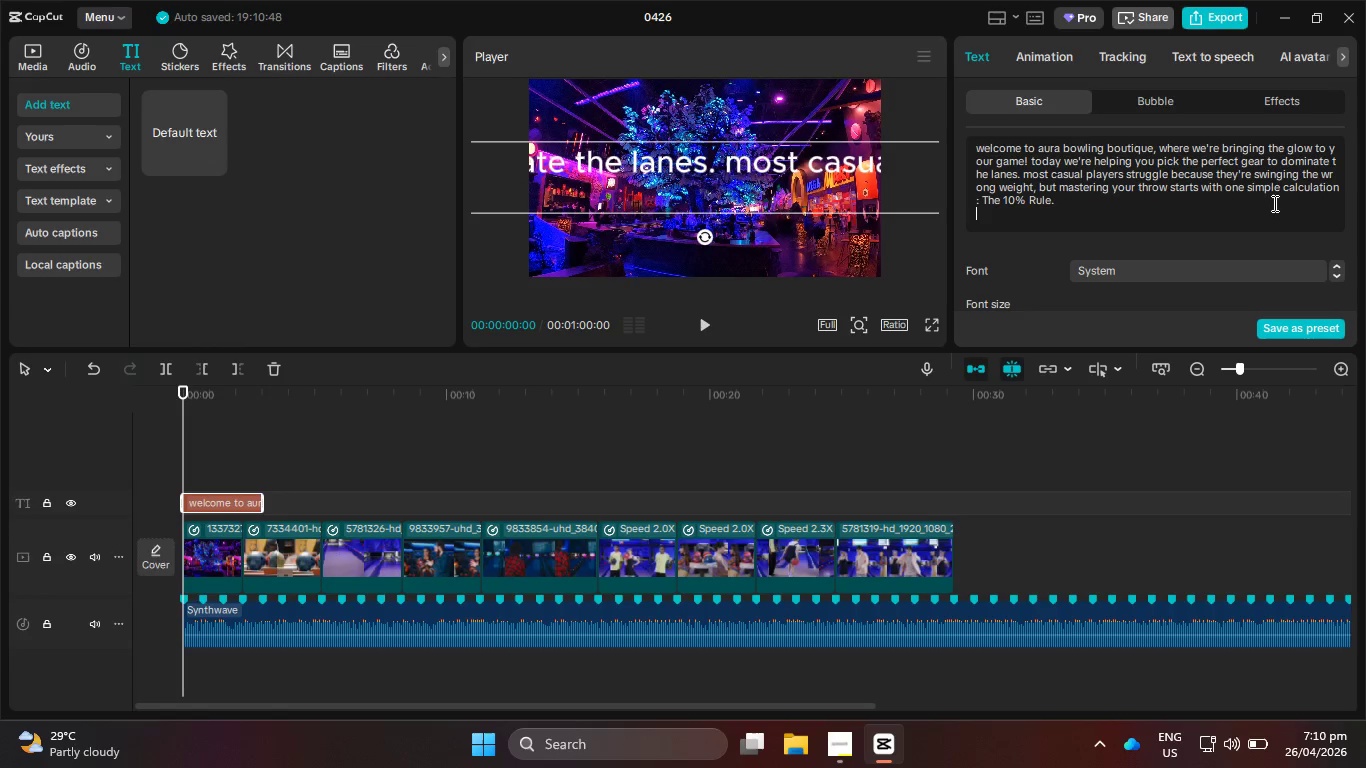 
key(Enter)
 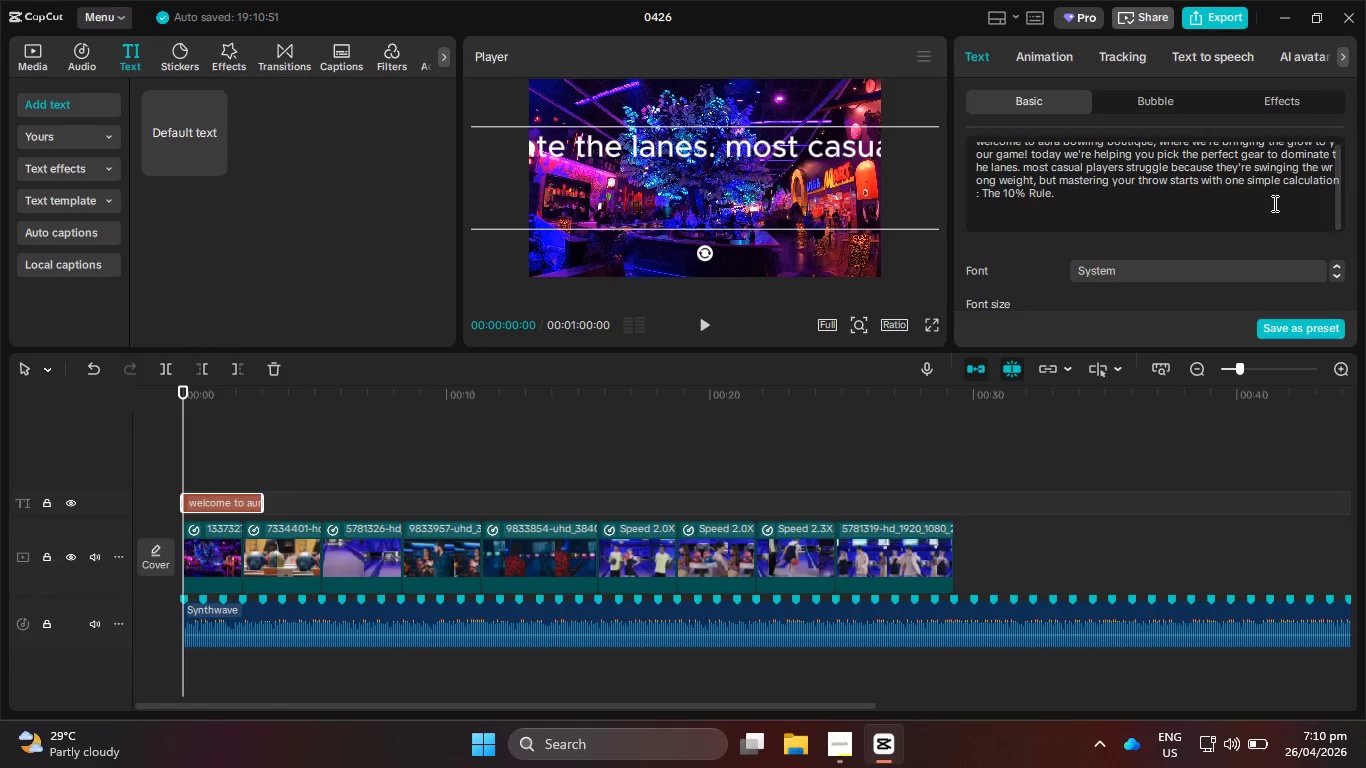 
type(The mas)
key(Backspace)
type(th is easyf)
key(Backspace)
 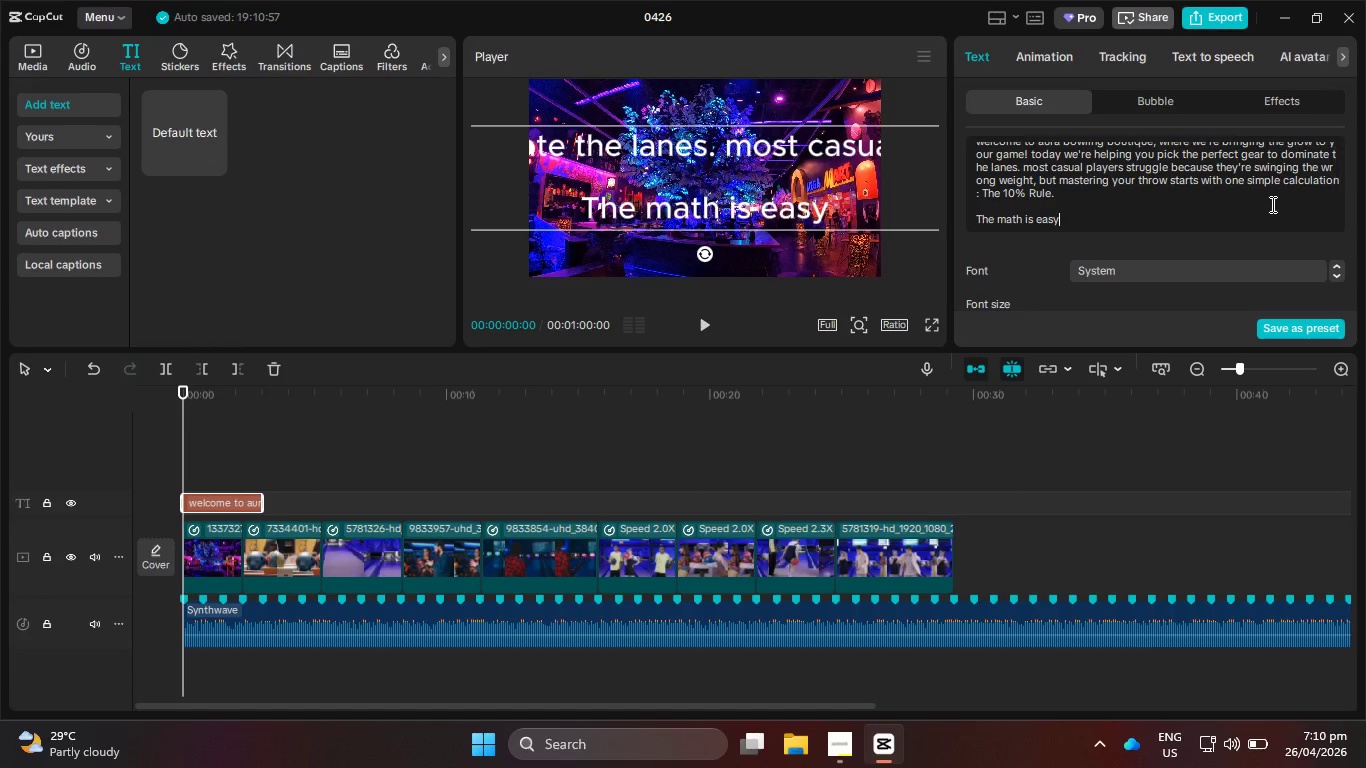 
key(Semicolon)
 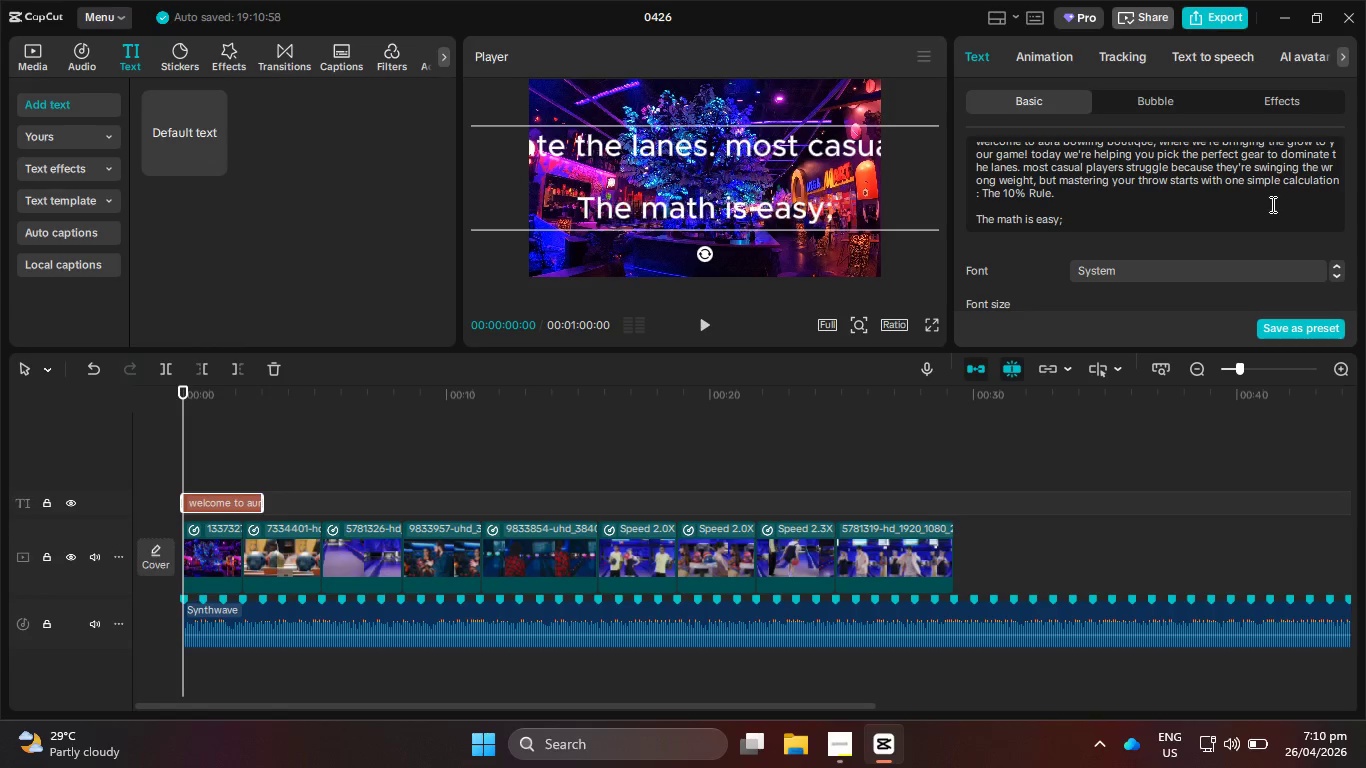 
key(Space)
 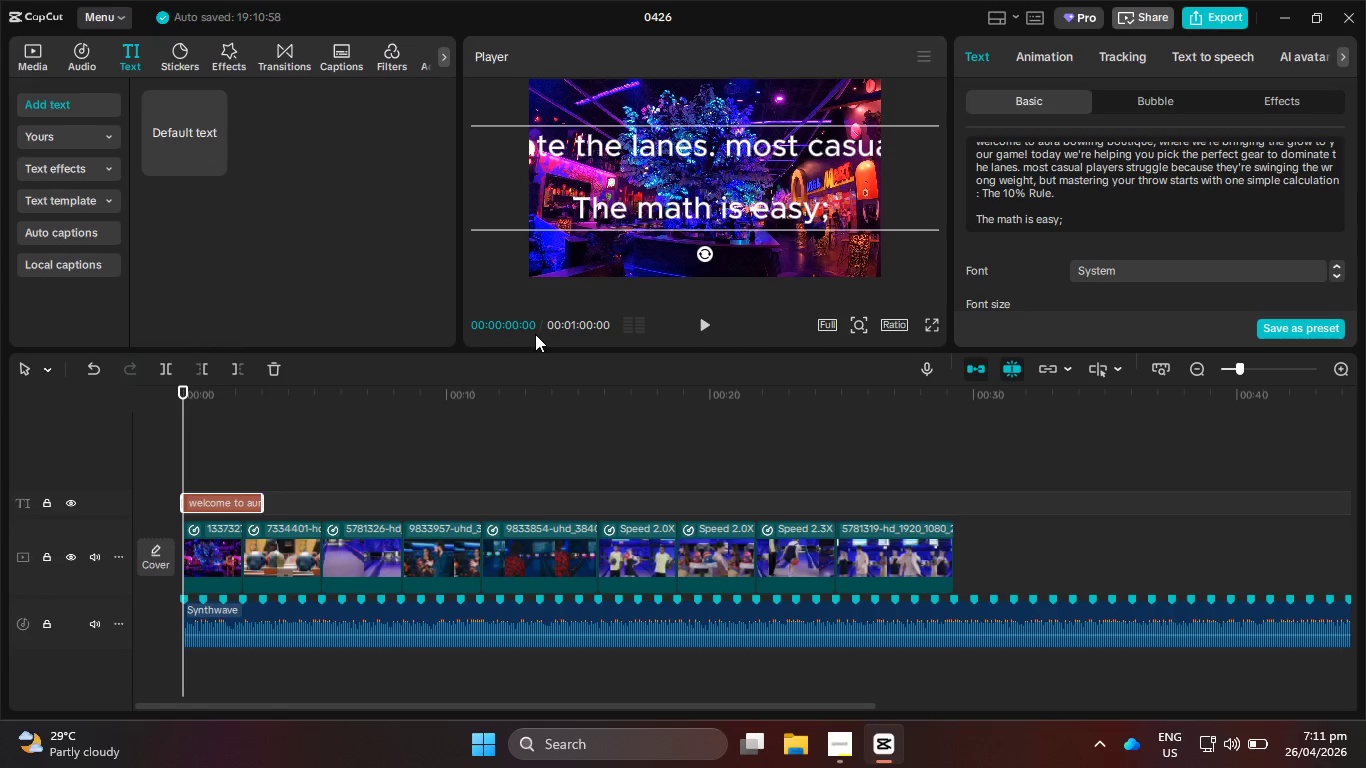 
wait(6.59)
 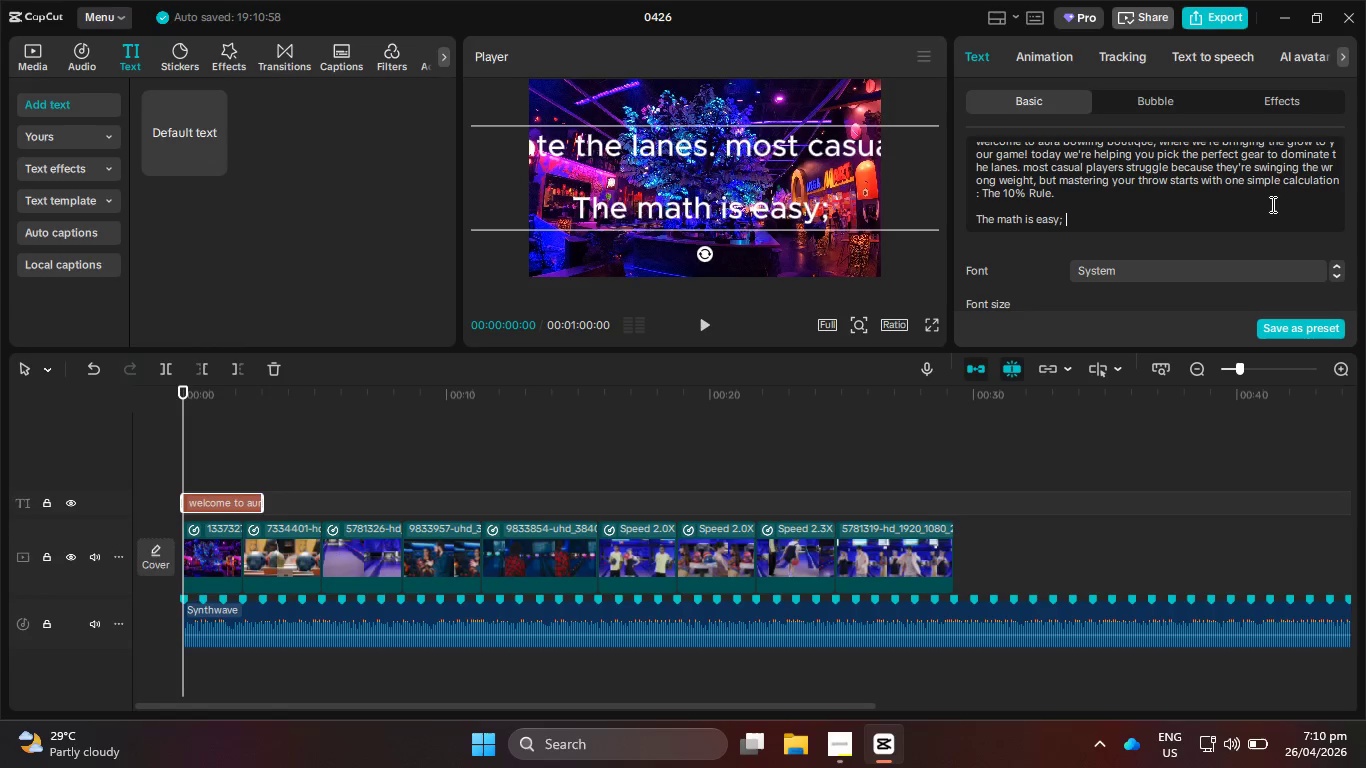 
left_click([265, 61])
 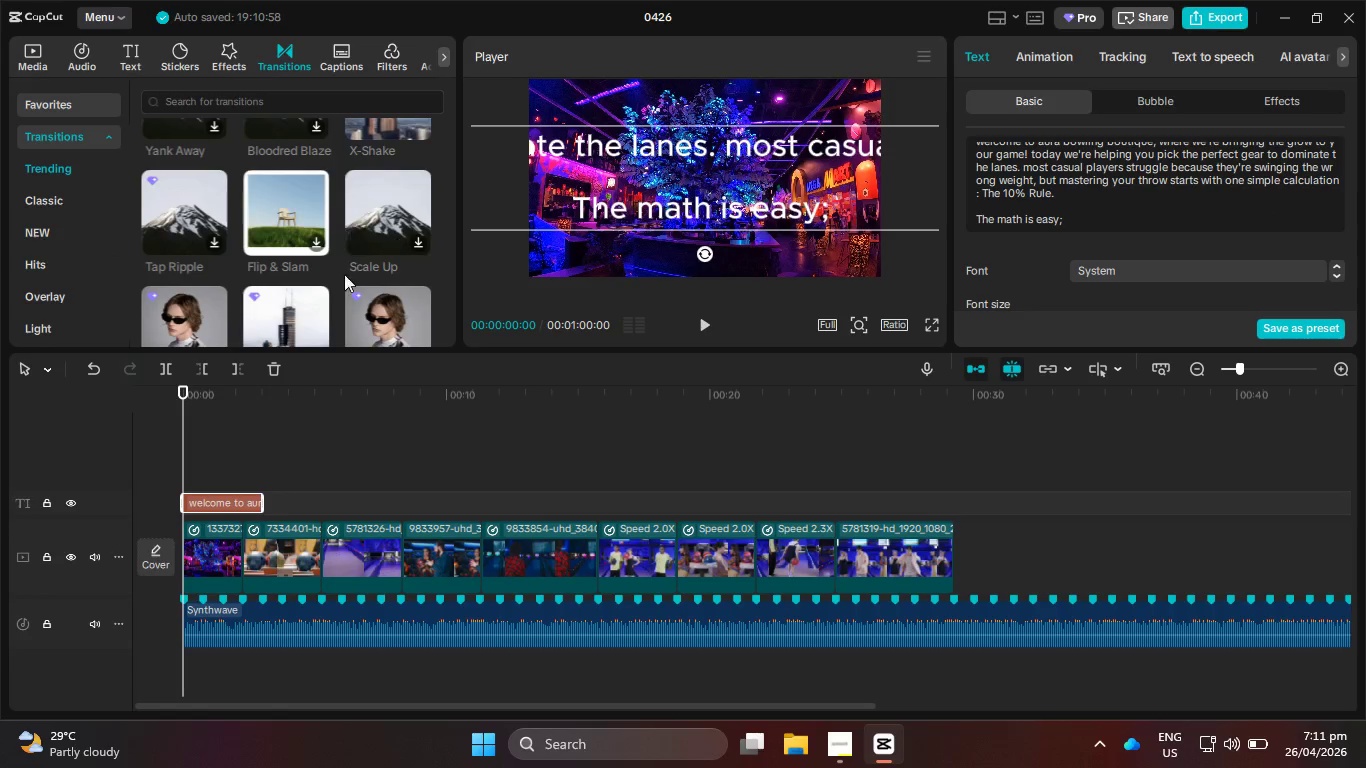 
scroll: coordinate [305, 313], scroll_direction: down, amount: 8.0
 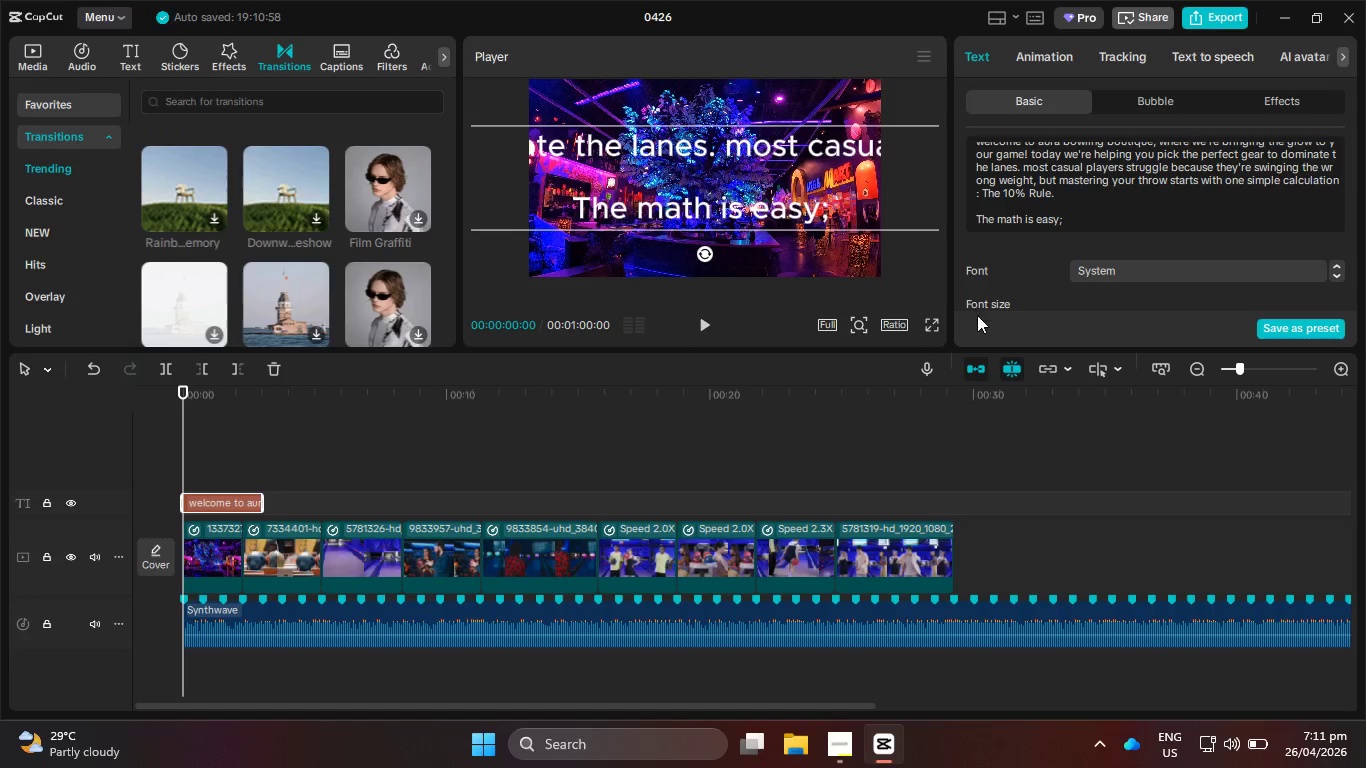 
wait(13.53)
 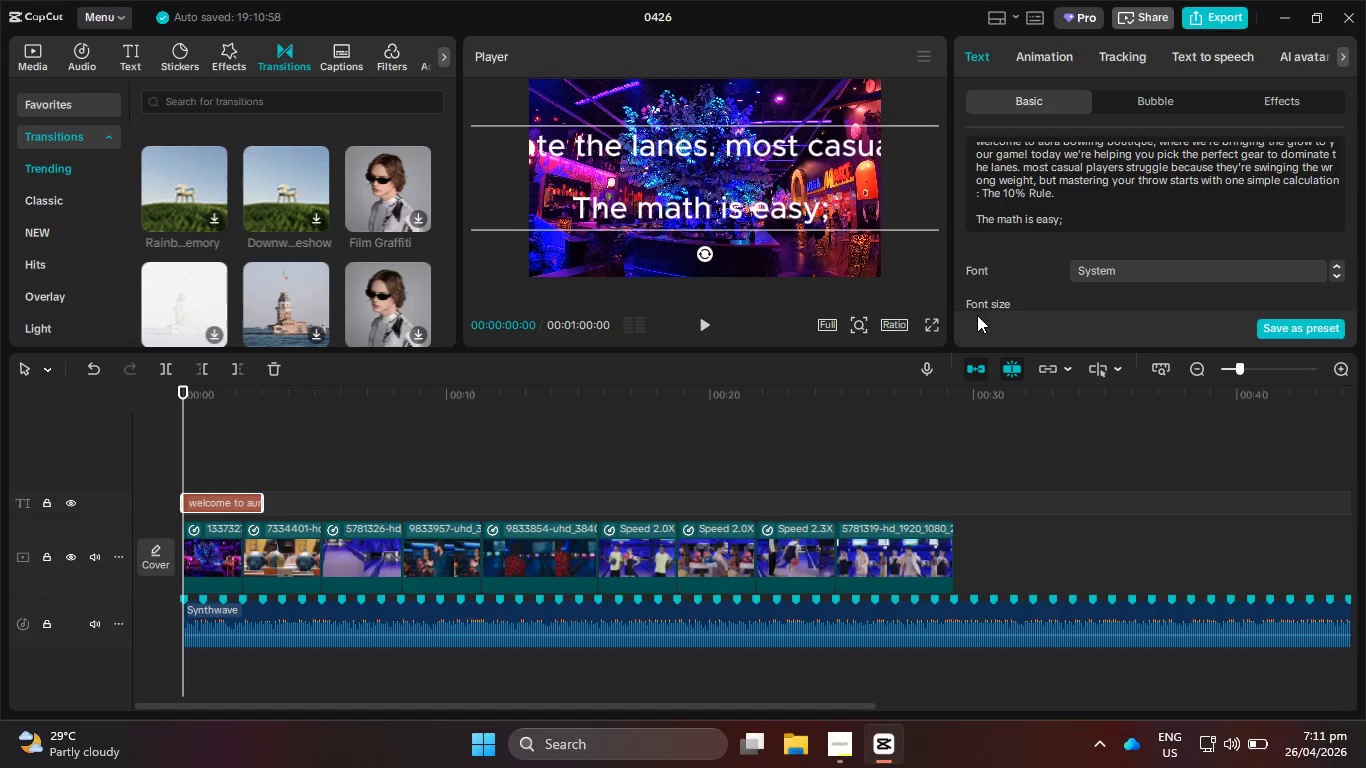 
mouse_move([960, 324])
 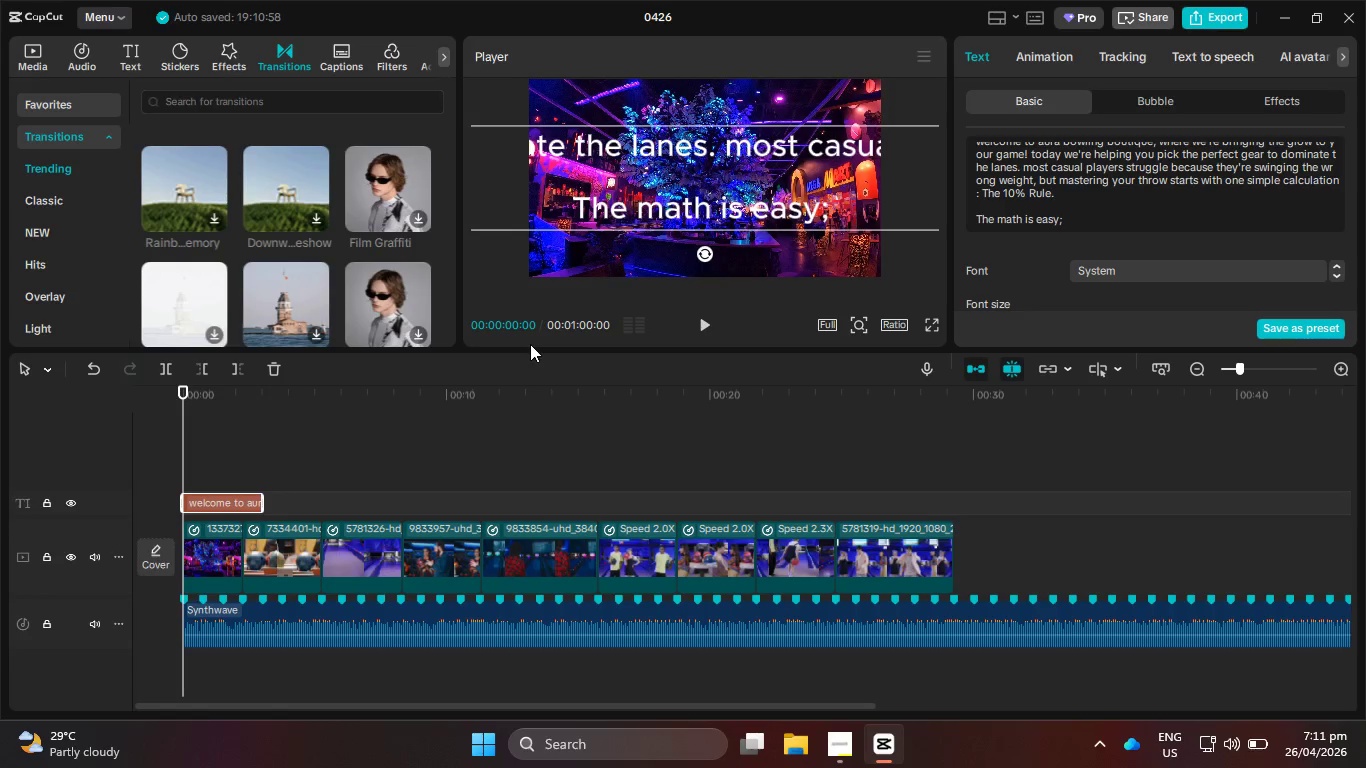 
wait(26.83)
 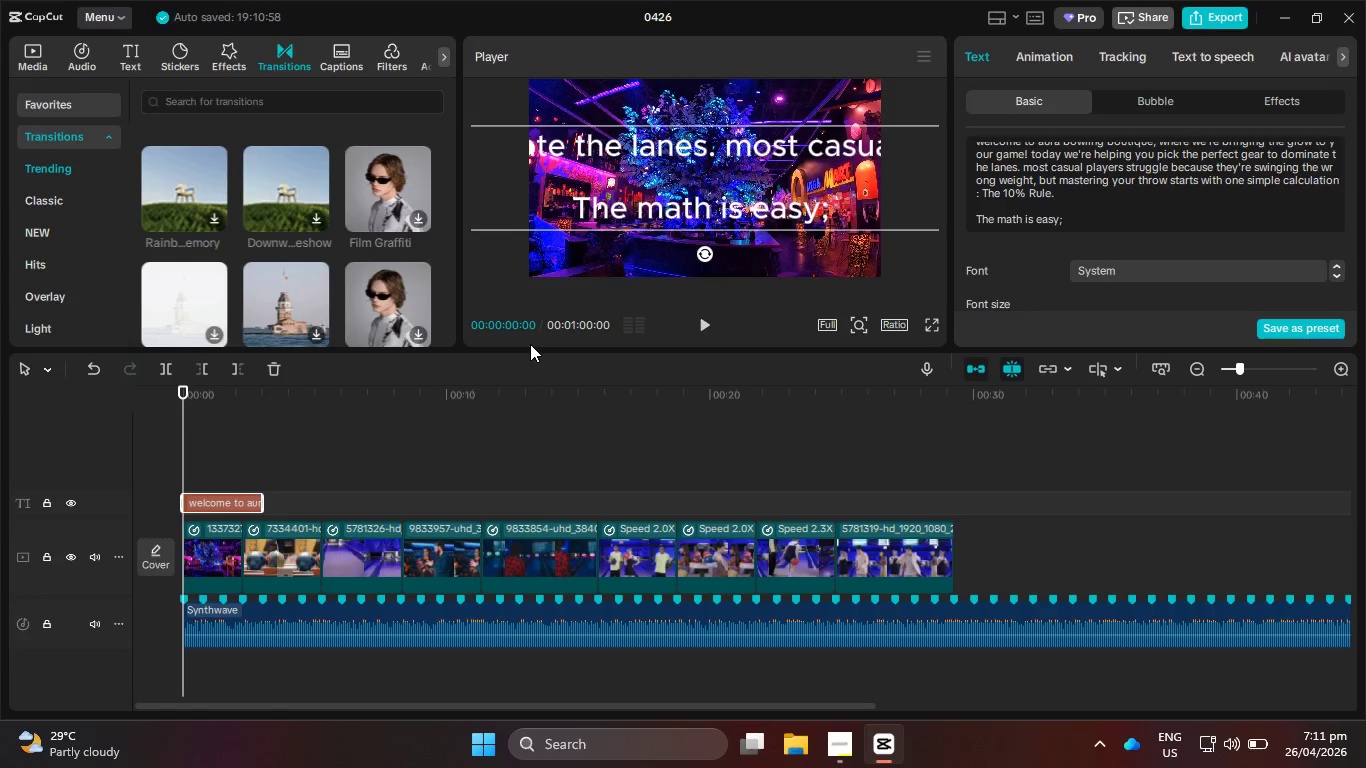 
double_click([1074, 219])
 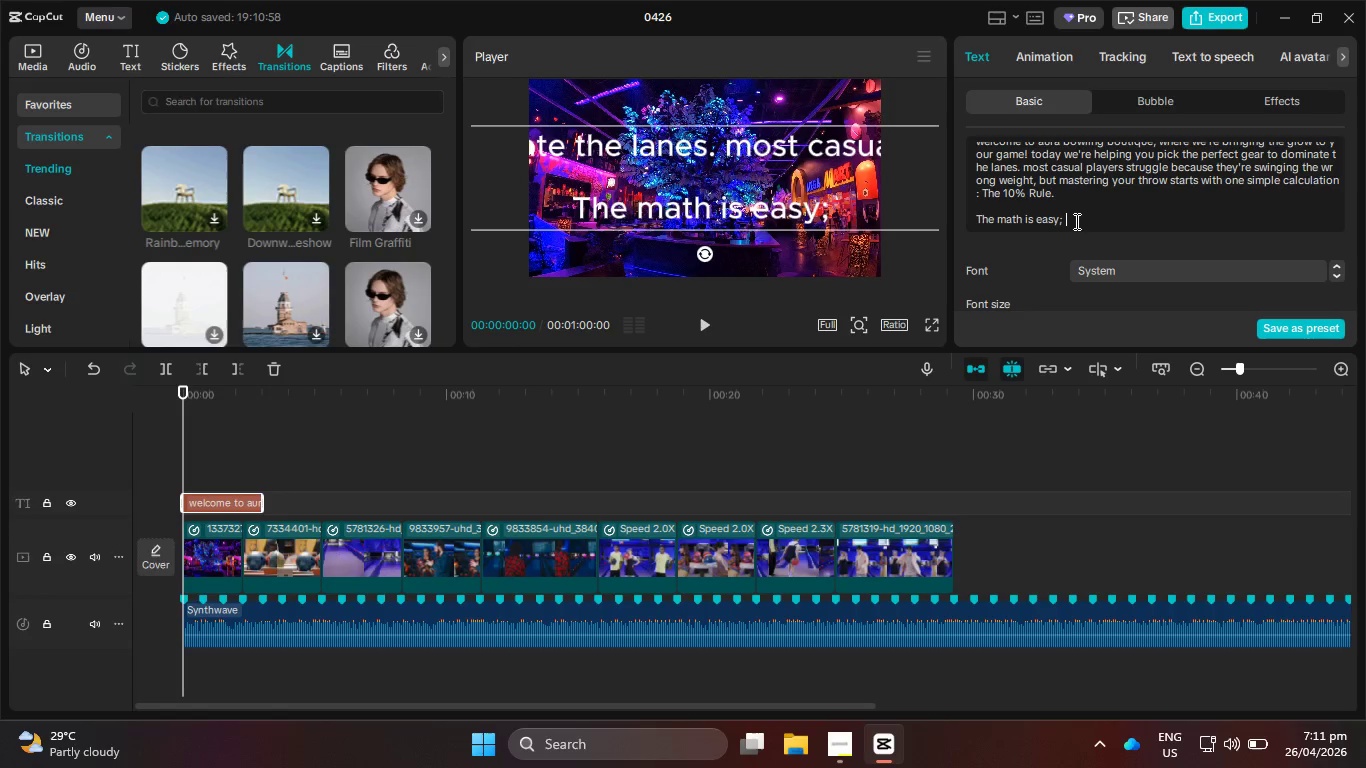 
type(yout ide)
key(Backspace)
key(Backspace)
key(Backspace)
key(Backspace)
key(Backspace)
type(r ideal bowling ball should n)
key(Backspace)
type(br )
key(Backspace)
key(Backspace)
type(e roughly 10% of your o)
key(Backspace)
type(body weight,)
key(Backspace)
type(. if you're at 120 l)
key(Backspace)
type(pounds, the 12 pounds ball)
 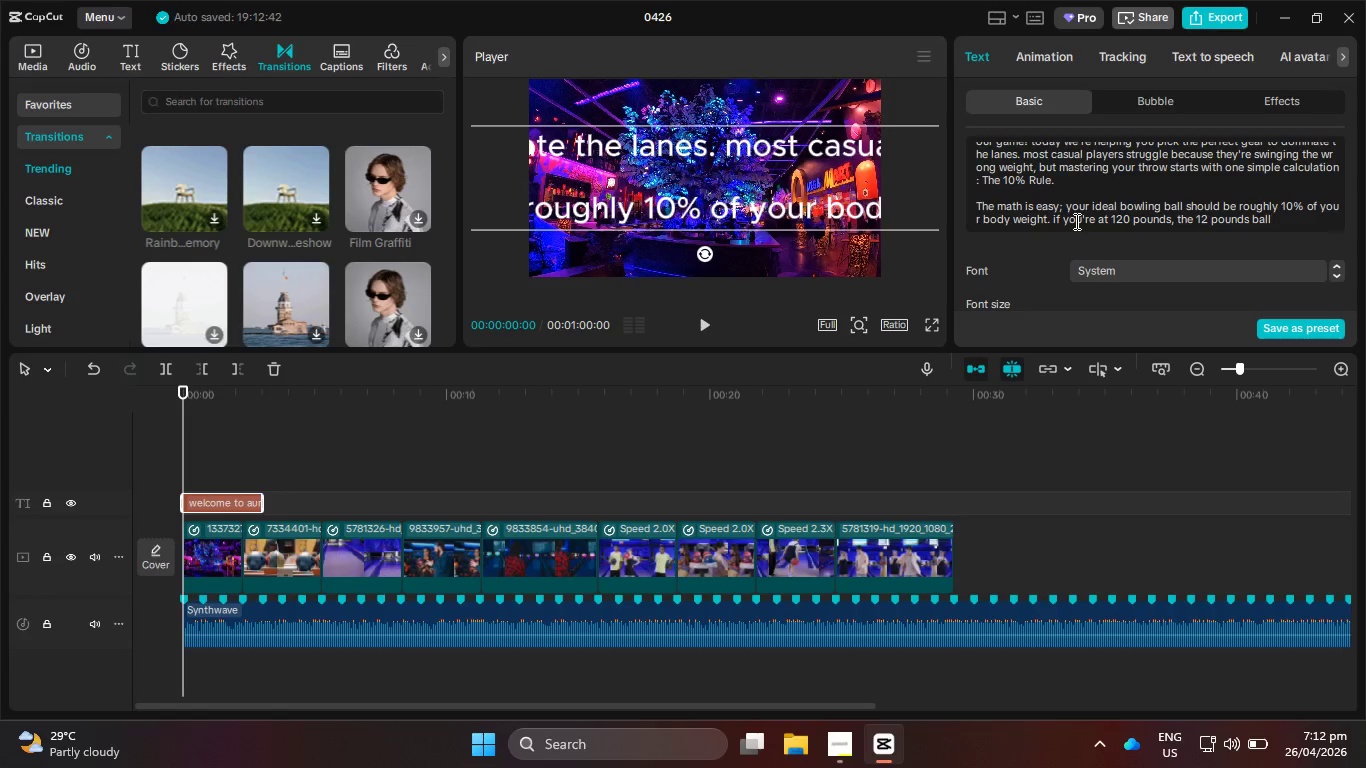 
wait(5.42)
 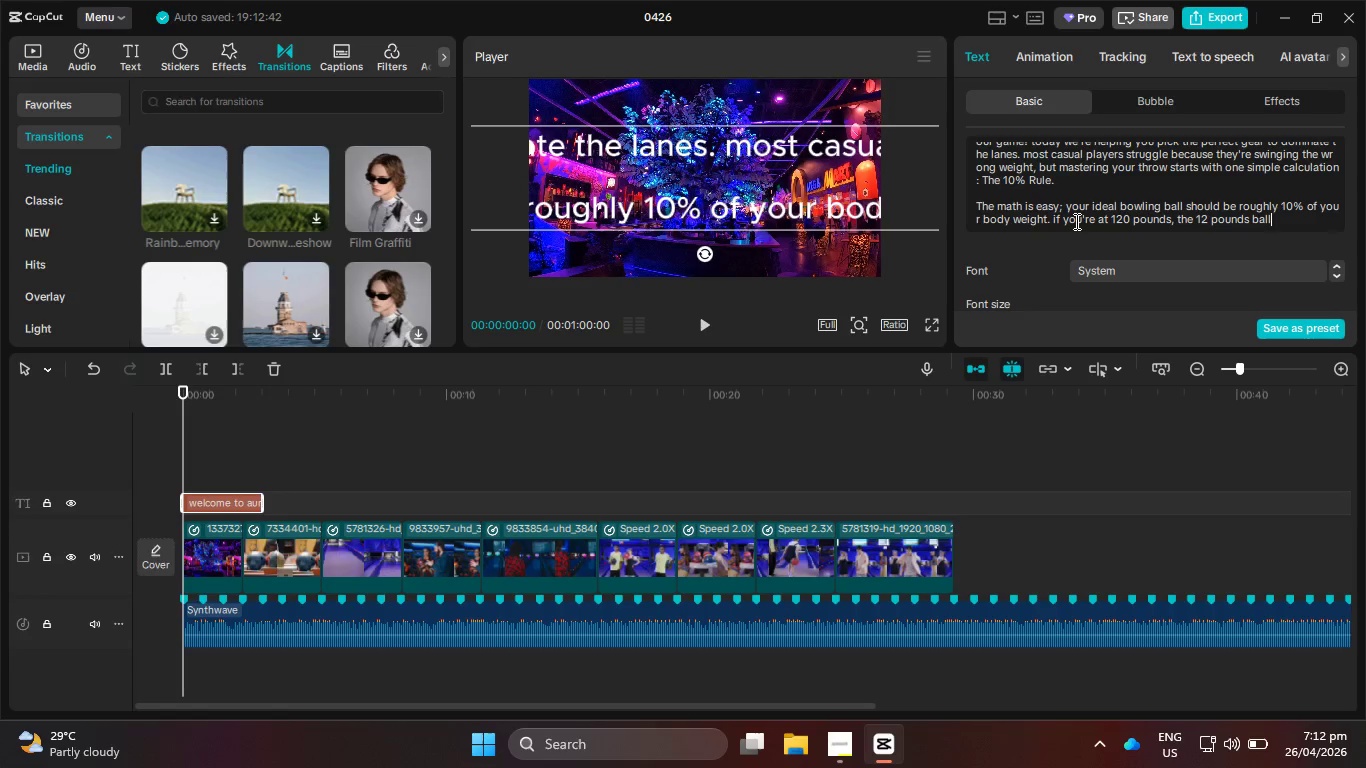 
key(Backspace)
key(Backspace)
key(Backspace)
key(Backspace)
key(Backspace)
type(lb)
 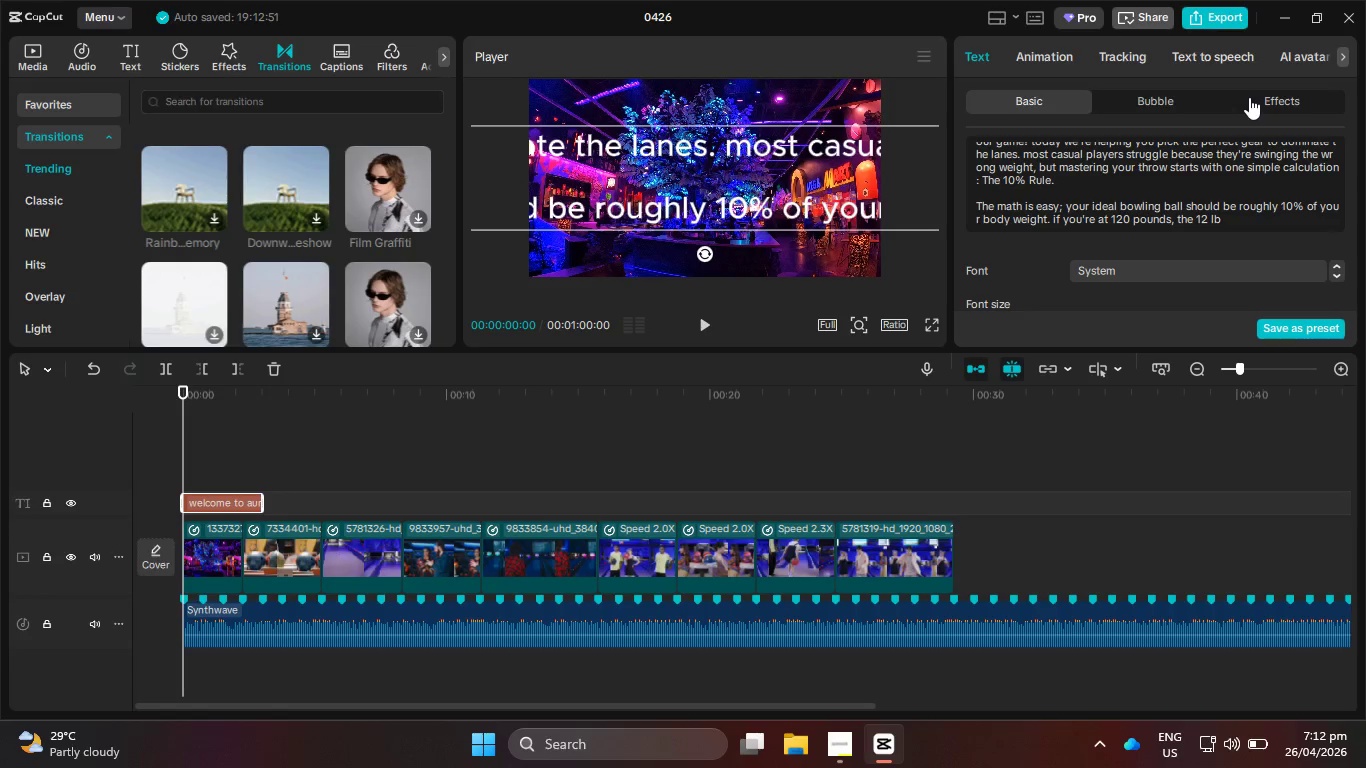 
left_click([1171, 221])
 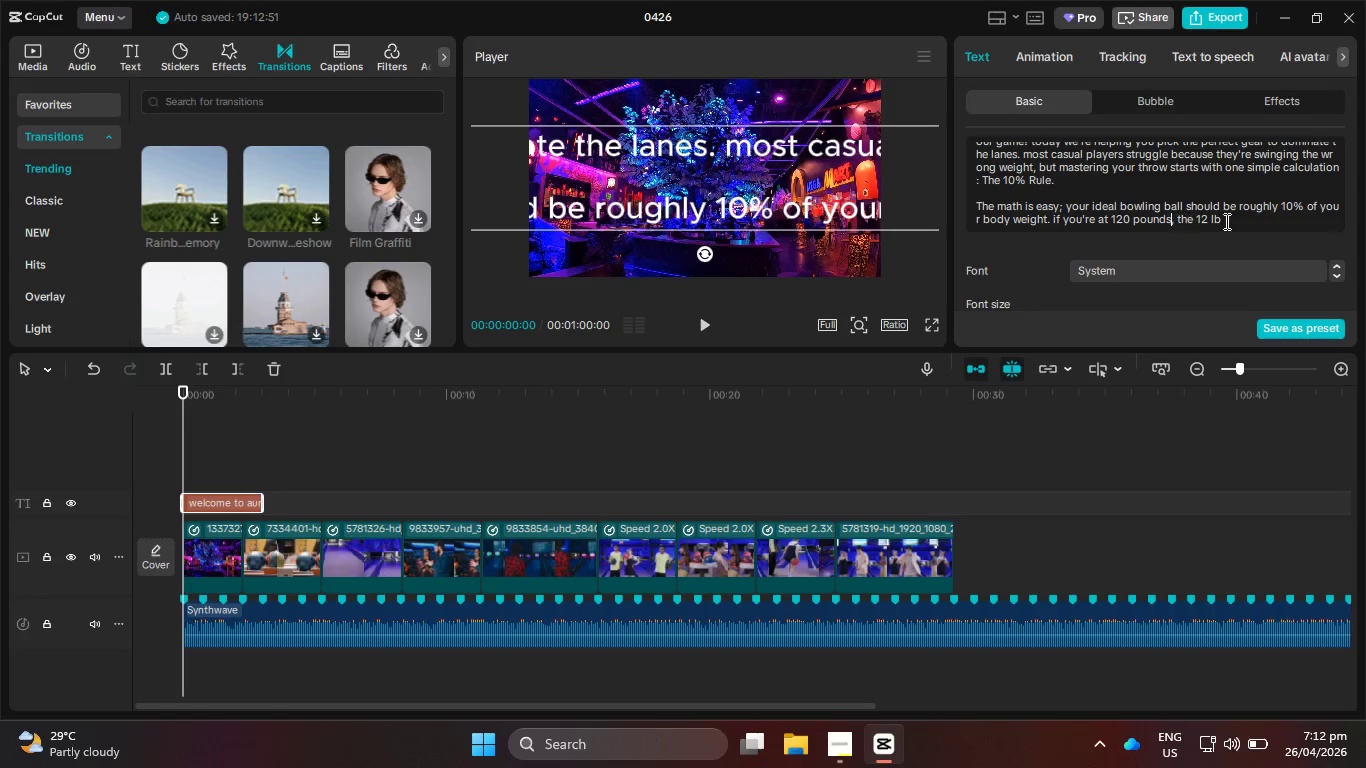 
left_click([1233, 219])
 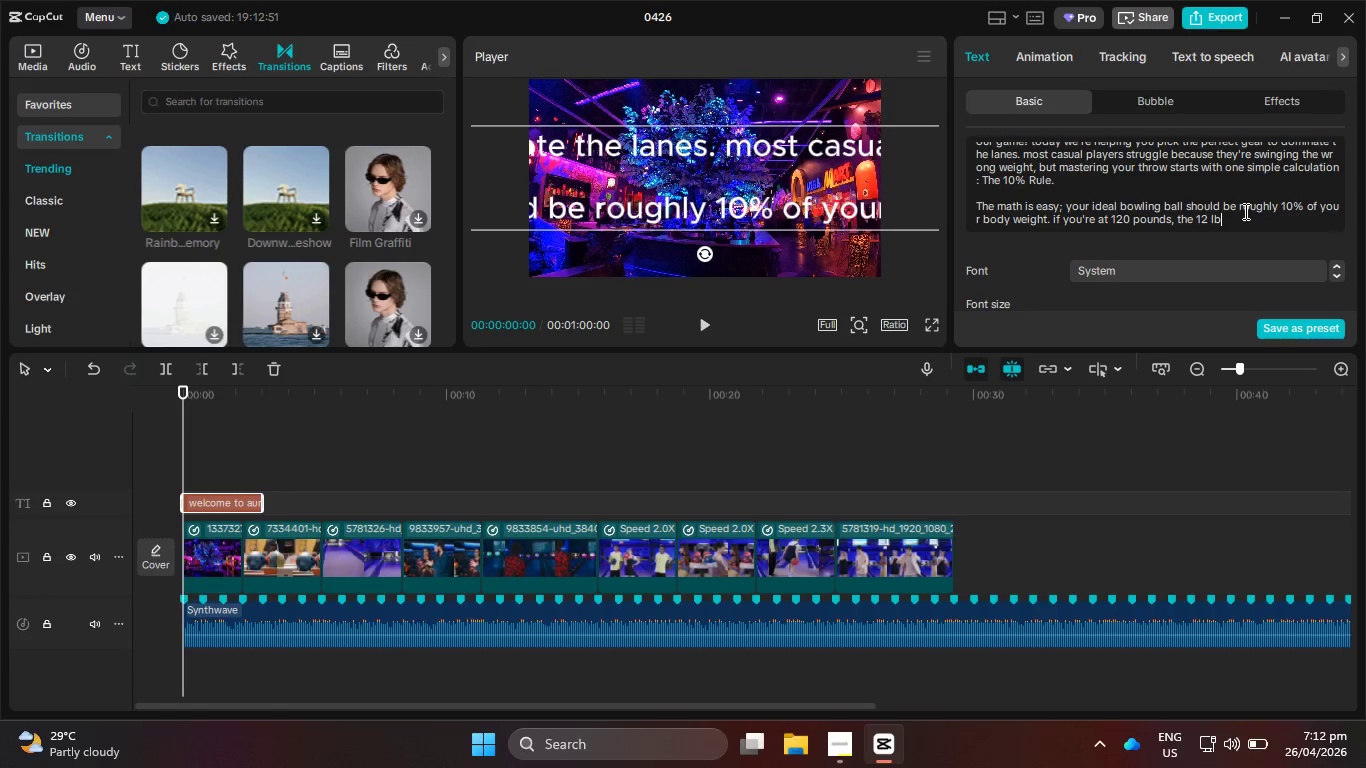 
key(Backspace)
key(Backspace)
type(pi)
key(Backspace)
type(ounf)
key(Backspace)
type(d ball is your best friend. Sticking to this 1-@)
key(Backspace)
key(Backspace)
type(-)
key(Backspace)
type(0)
 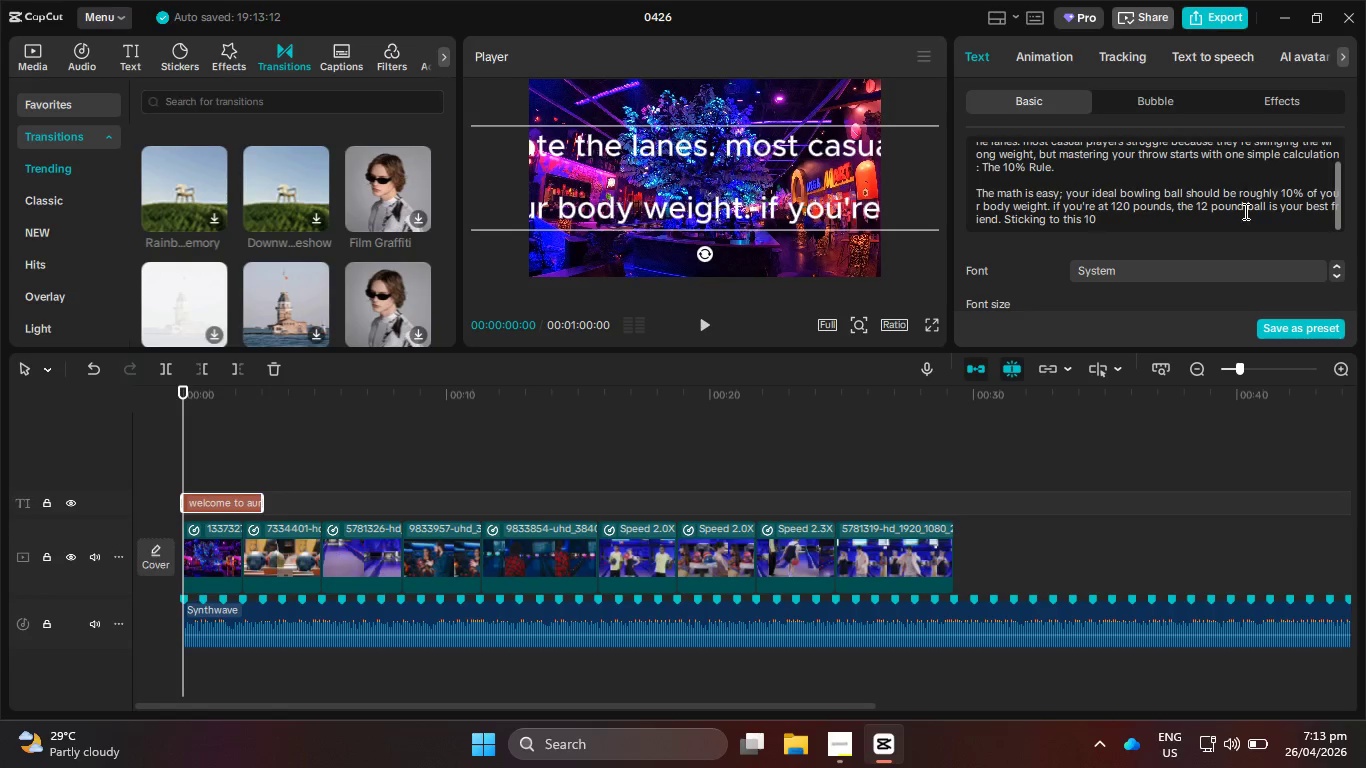 
key(Enter)
 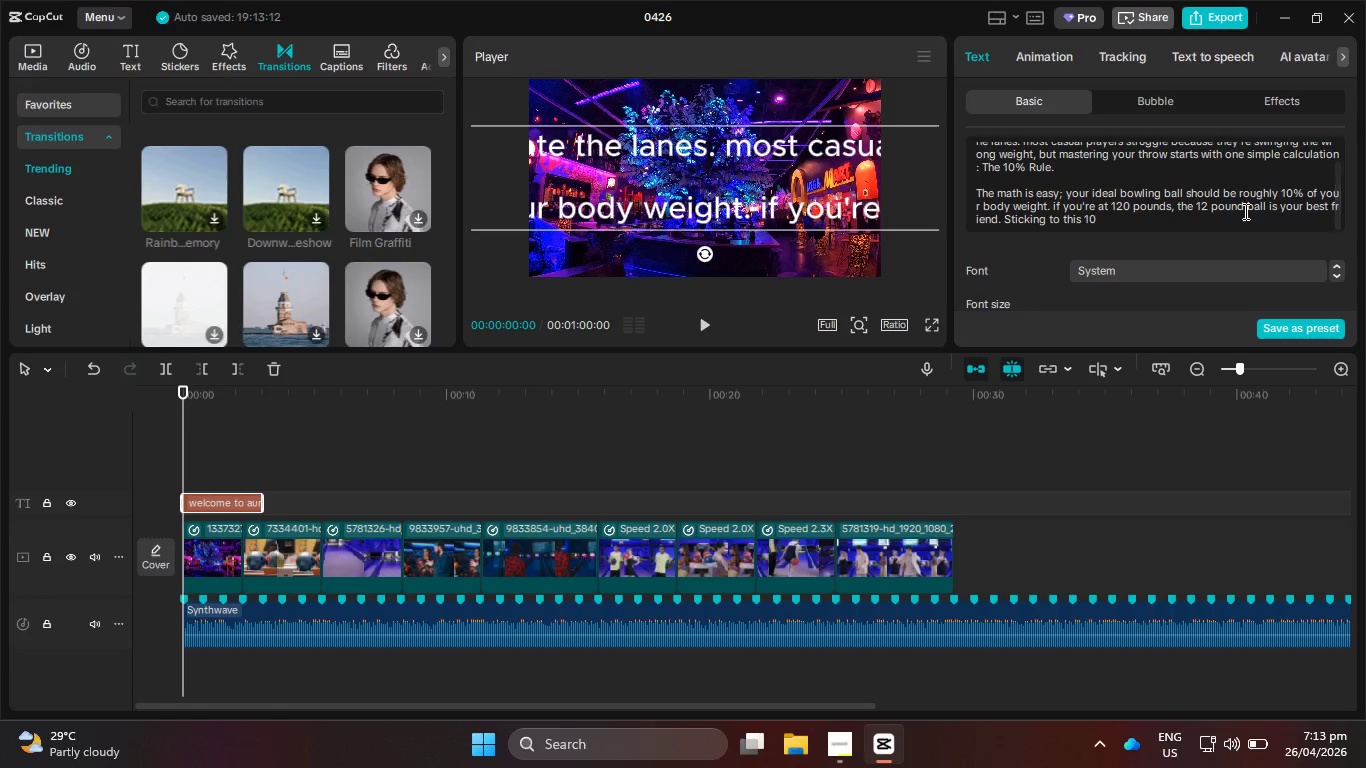 
type(@)
key(Backspace)
key(Backspace)
type(% ratio gives you the perfect balance of poqe)
key(Backspace)
key(Backspace)
key(Backspace)
type(wer)
 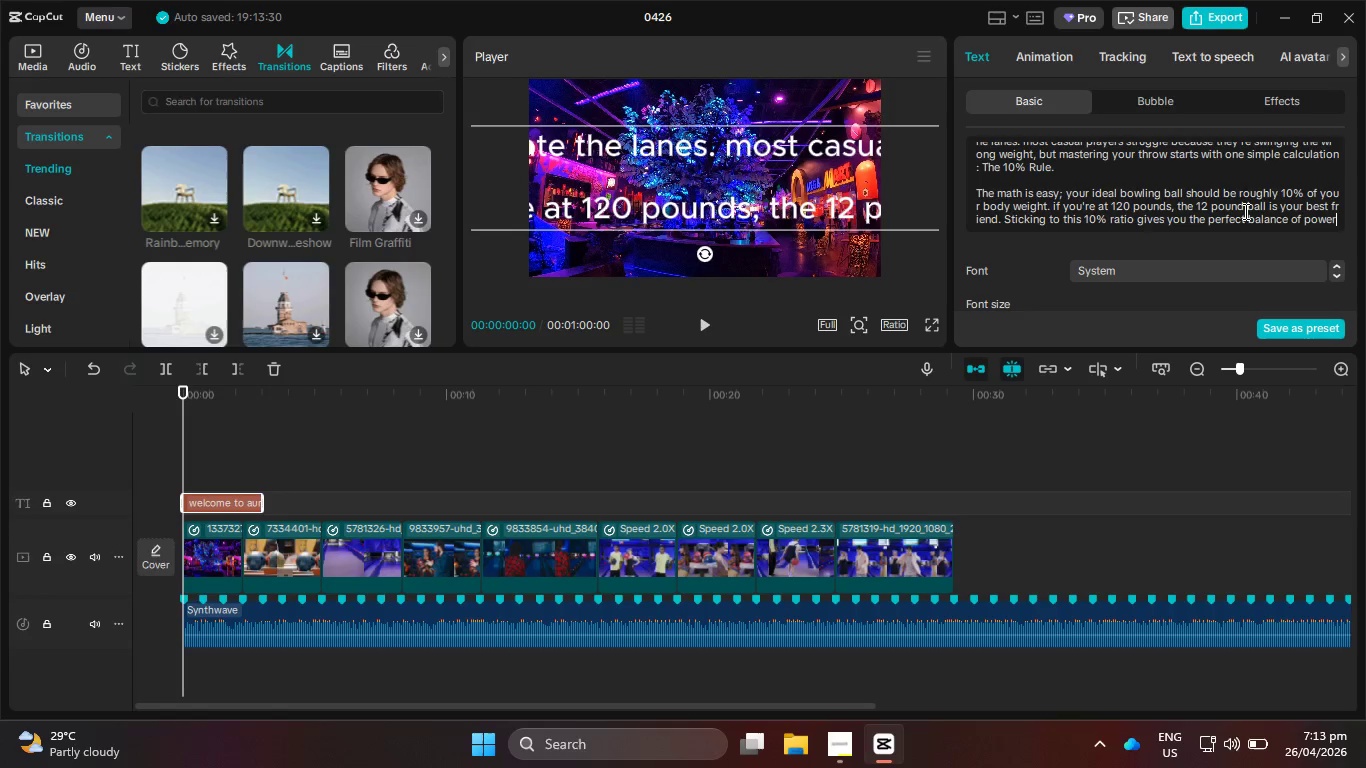 
scroll: coordinate [1365, 0], scroll_direction: up, amount: 5.0
 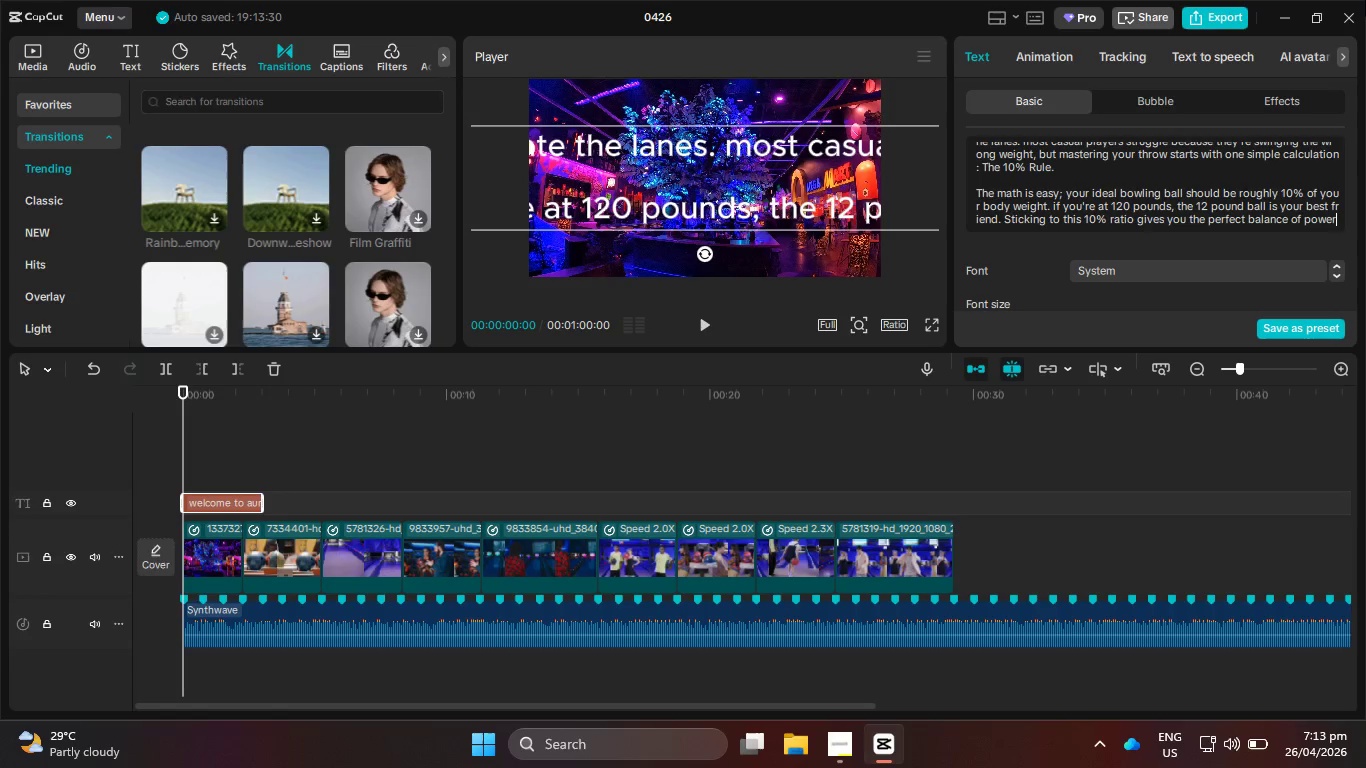 
type( and control, ensuring you knock down pins without wearing out your ar,)
key(Backspace)
type(mj)
key(Backspace)
type(. mac)
key(Backspace)
type(tch your weight, find your flow,)
key(Backspace)
type(, and li)
key(Backspace)
type(et's see those strikes!)
 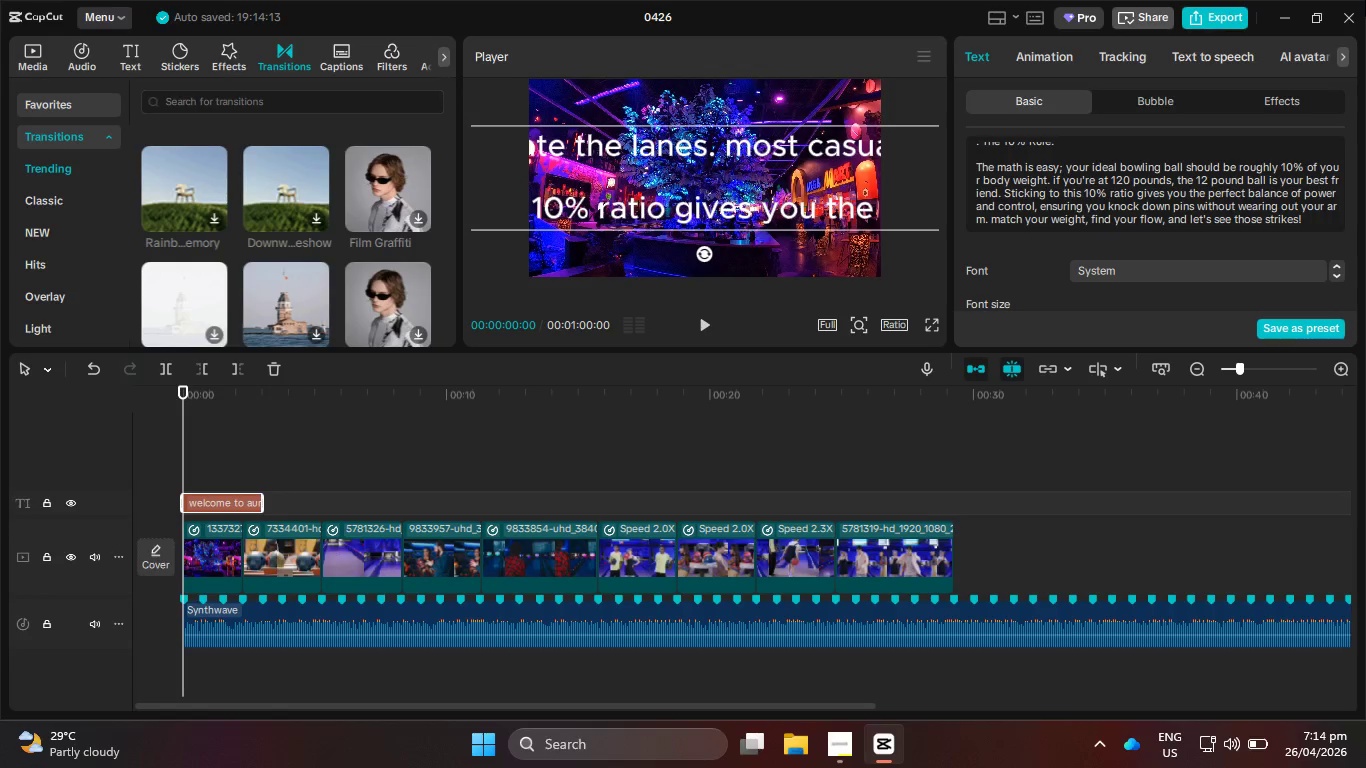 
wait(6.8)
 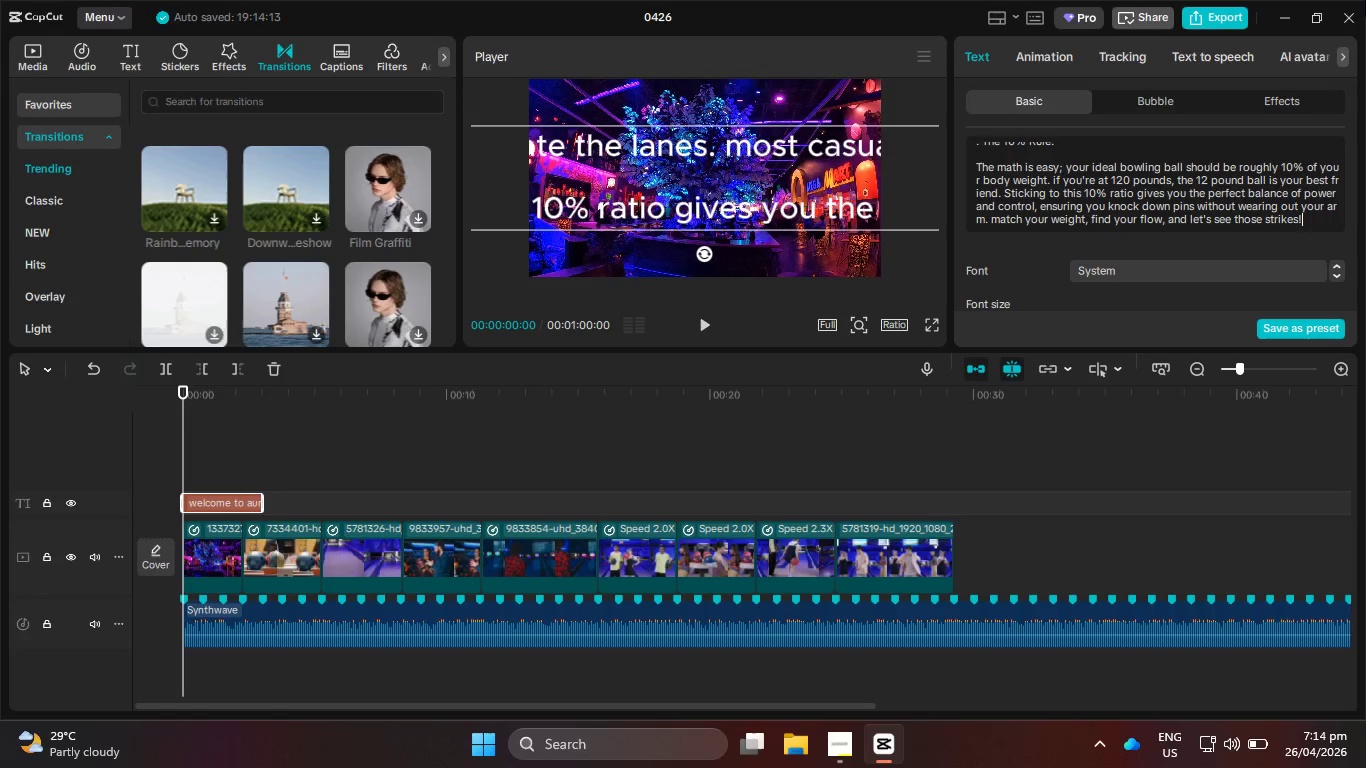 
left_click_drag(start_coordinate=[977, 164], to_coordinate=[1365, 263])
 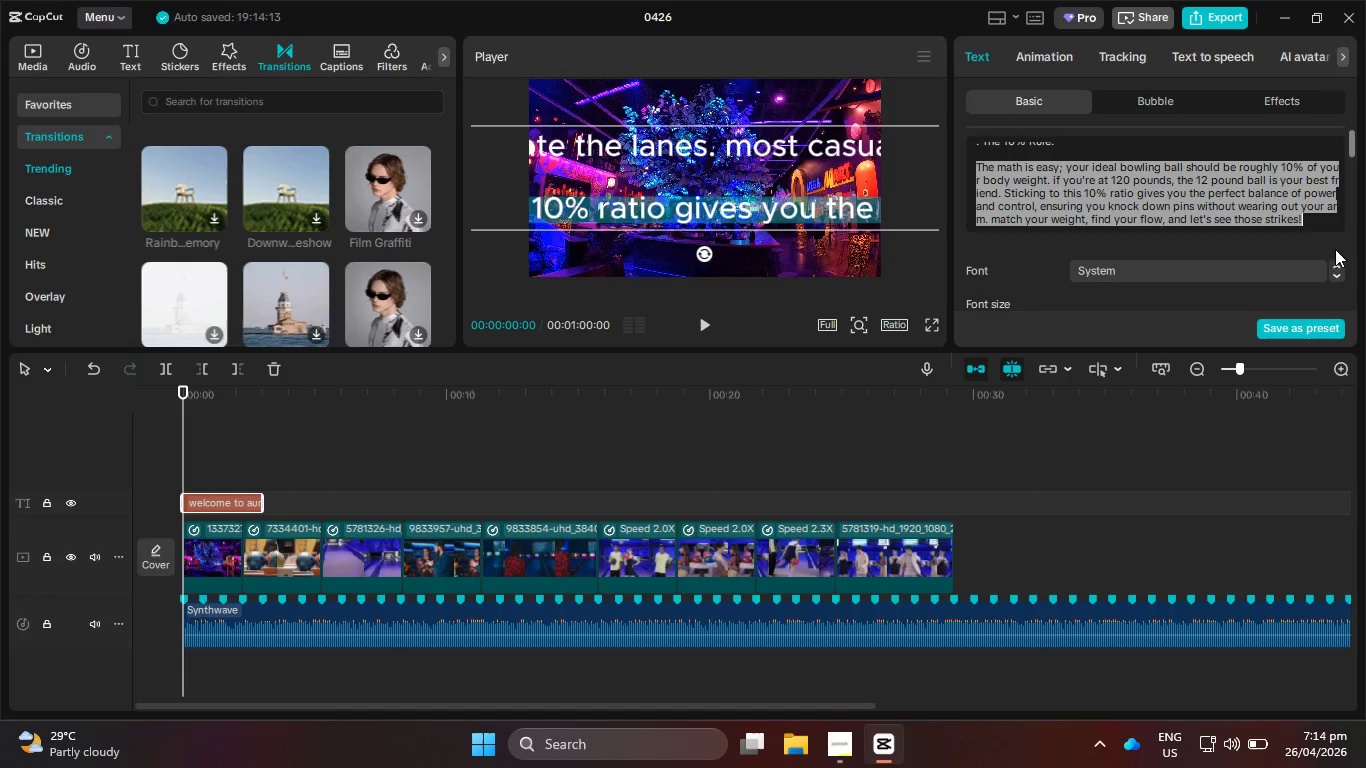 
hold_key(key=ControlLeft, duration=0.36)
 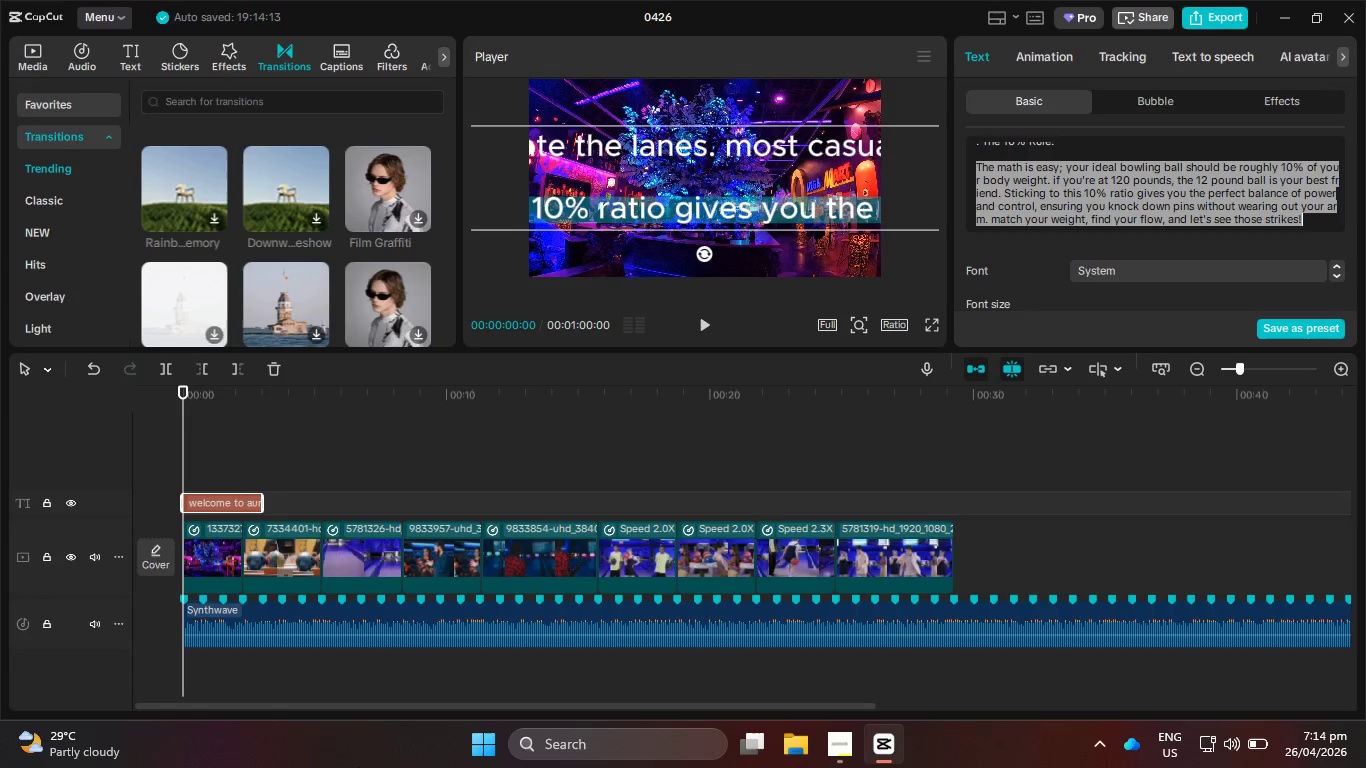 
wait(17.19)
 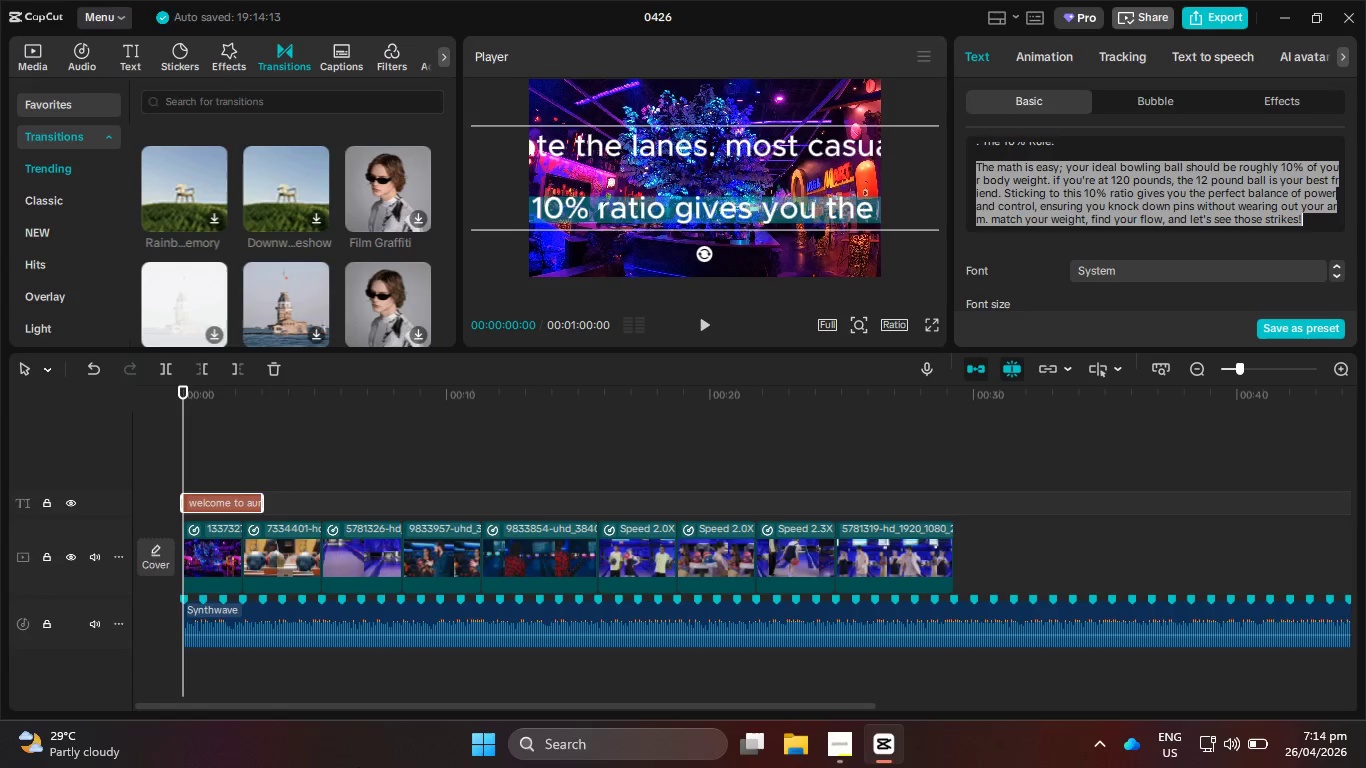 
key(Control+ControlLeft)
 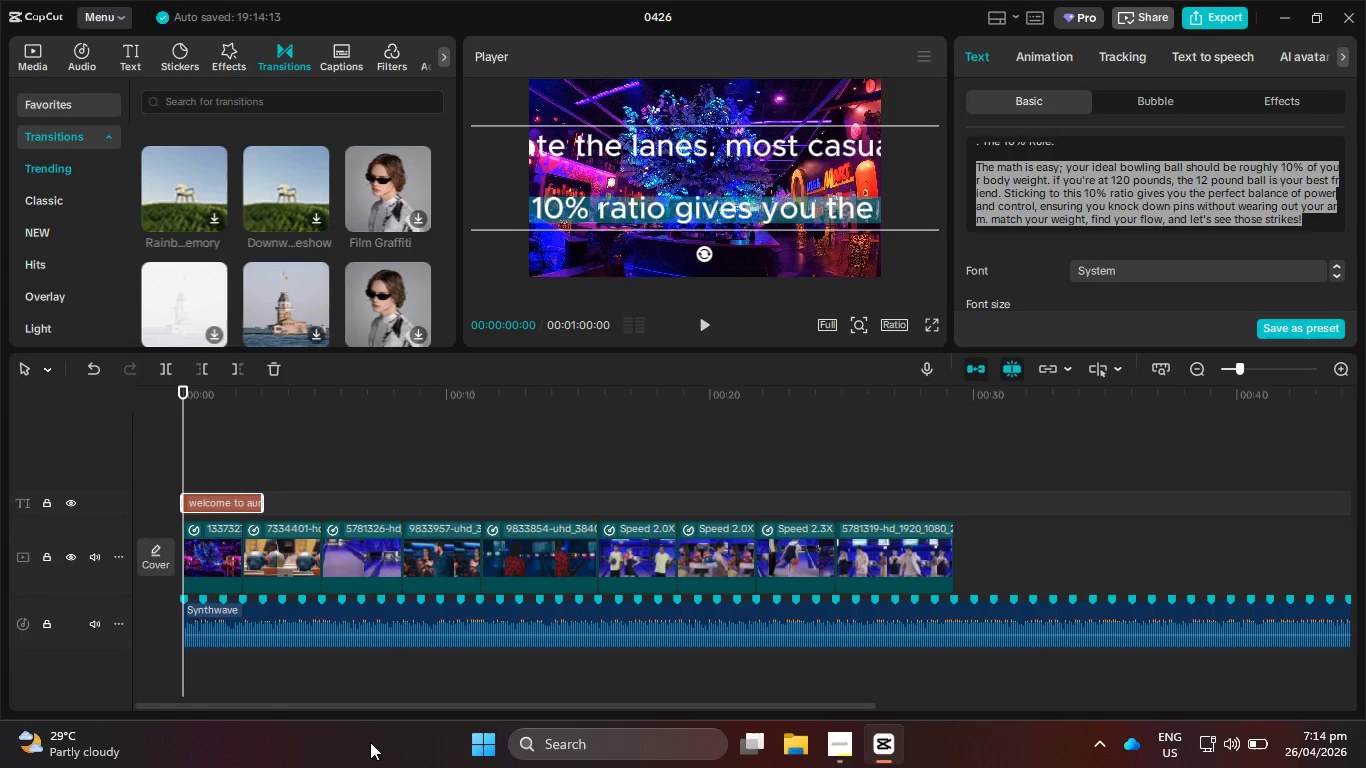 
key(Control+X)
 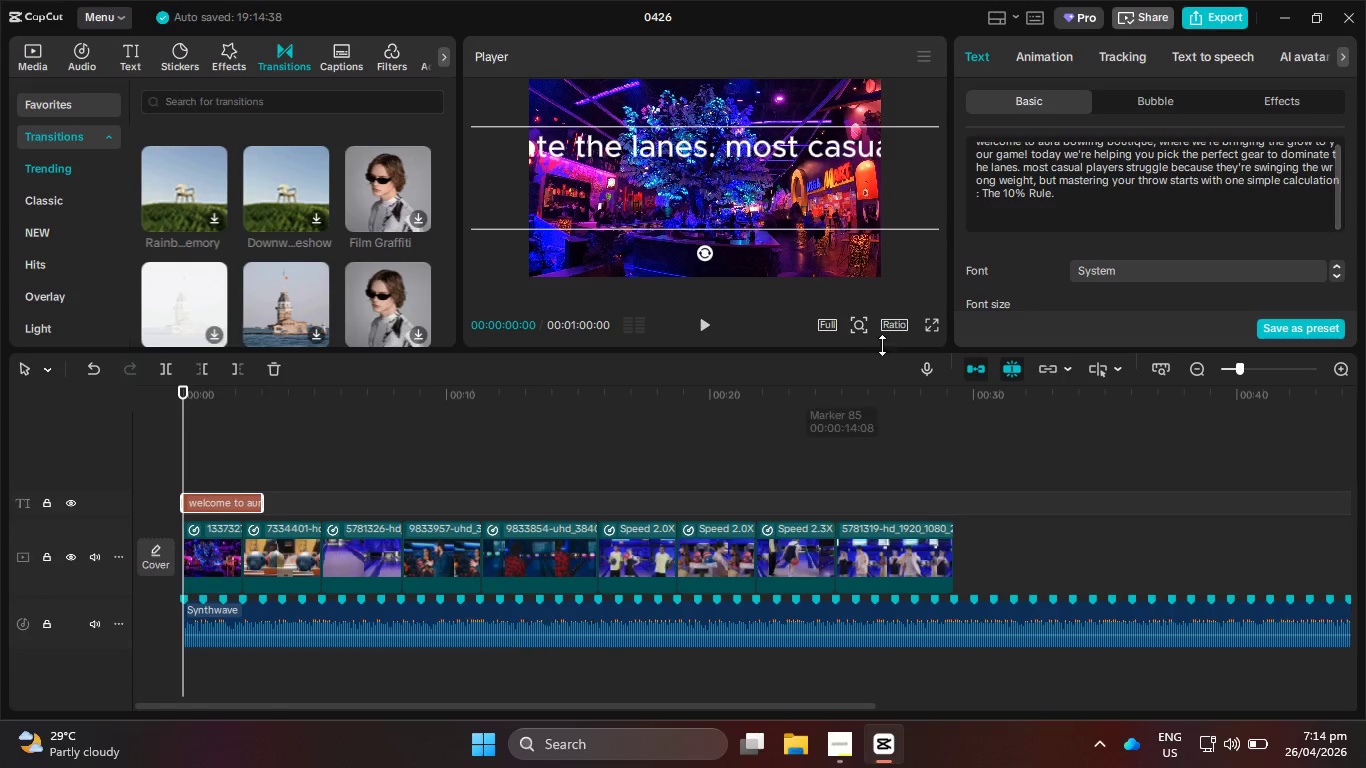 
key(Control+Z)
 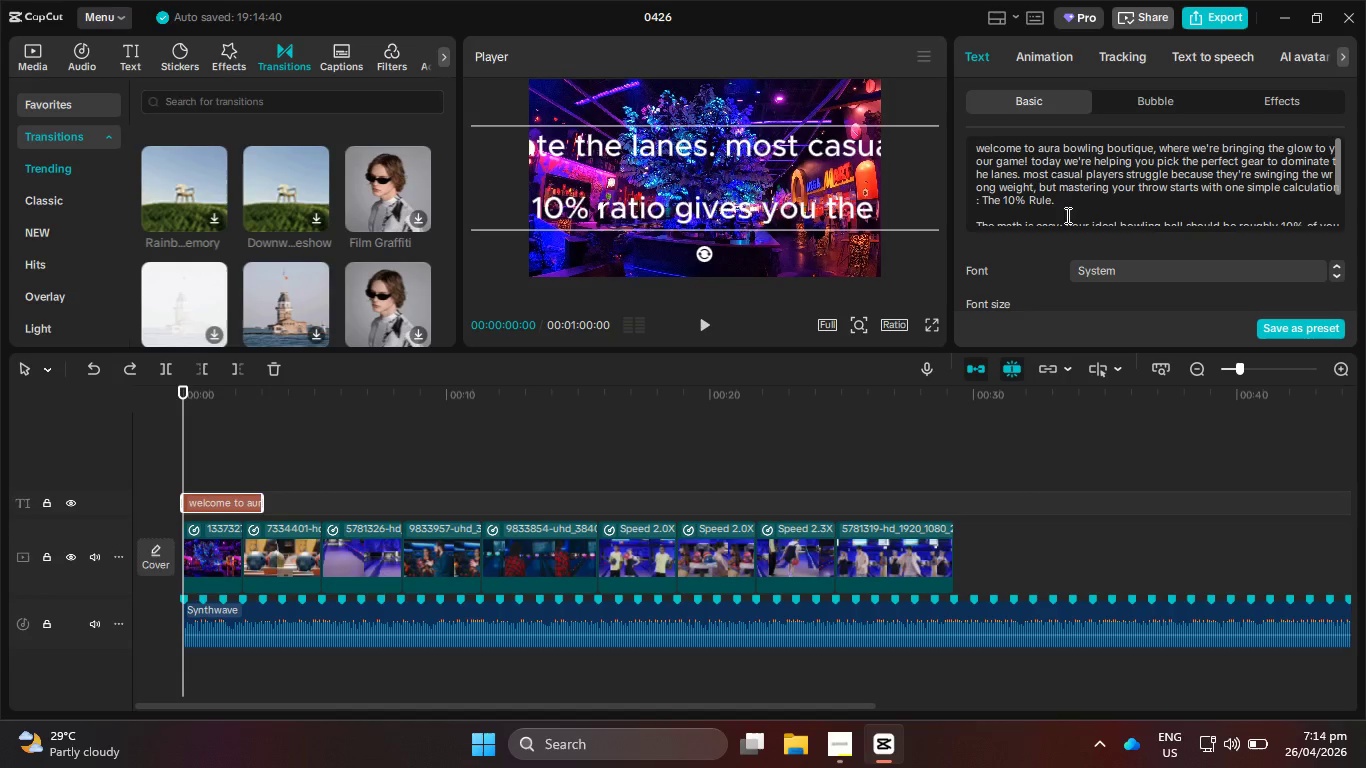 
left_click([1066, 186])
 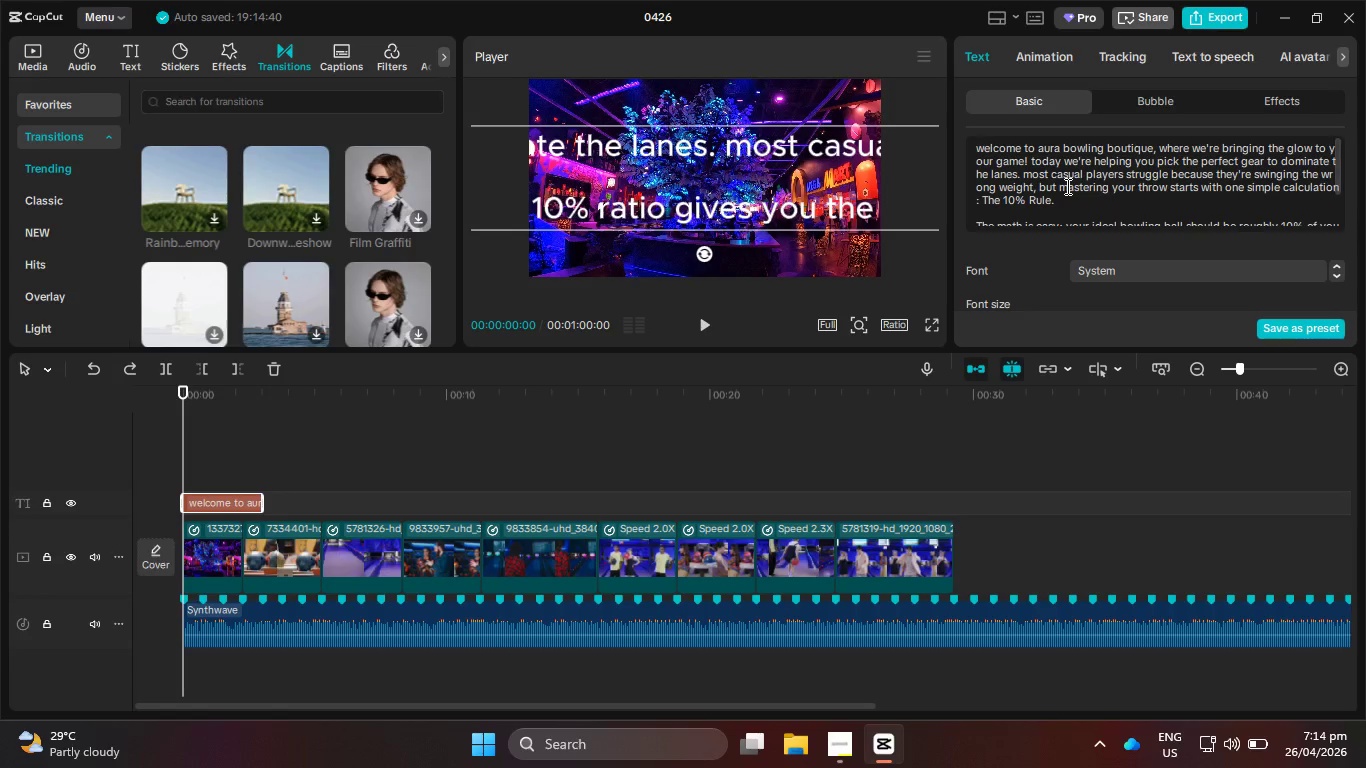 
key(Control+A)
 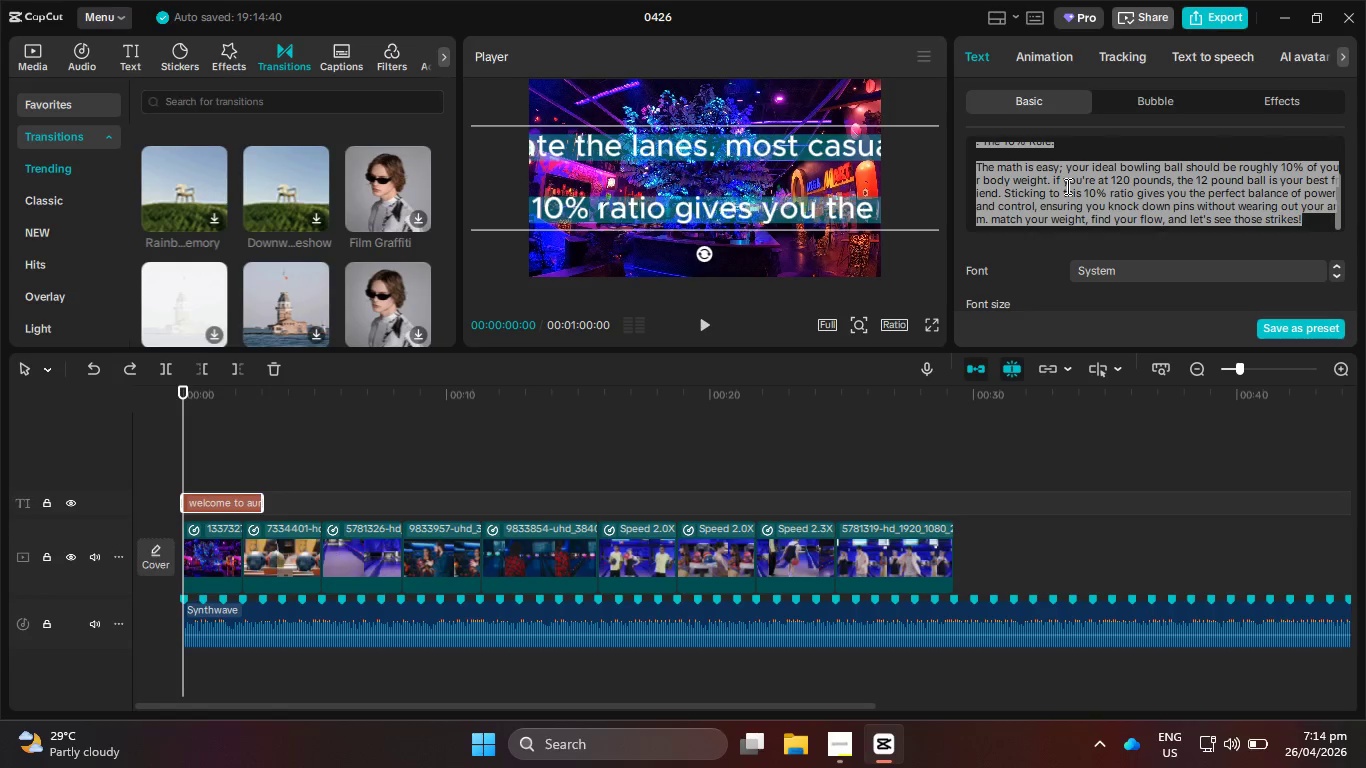 
key(Control+X)
 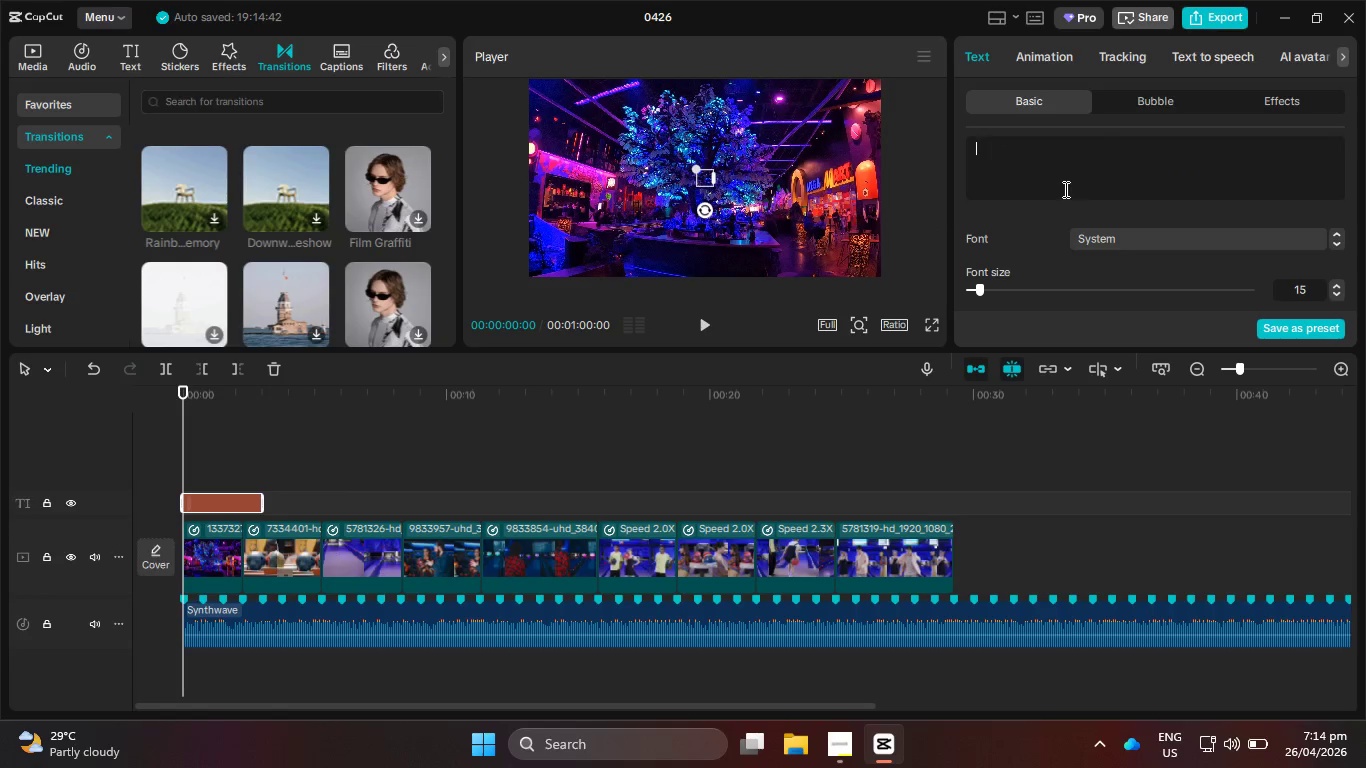 
key(Control+Z)
 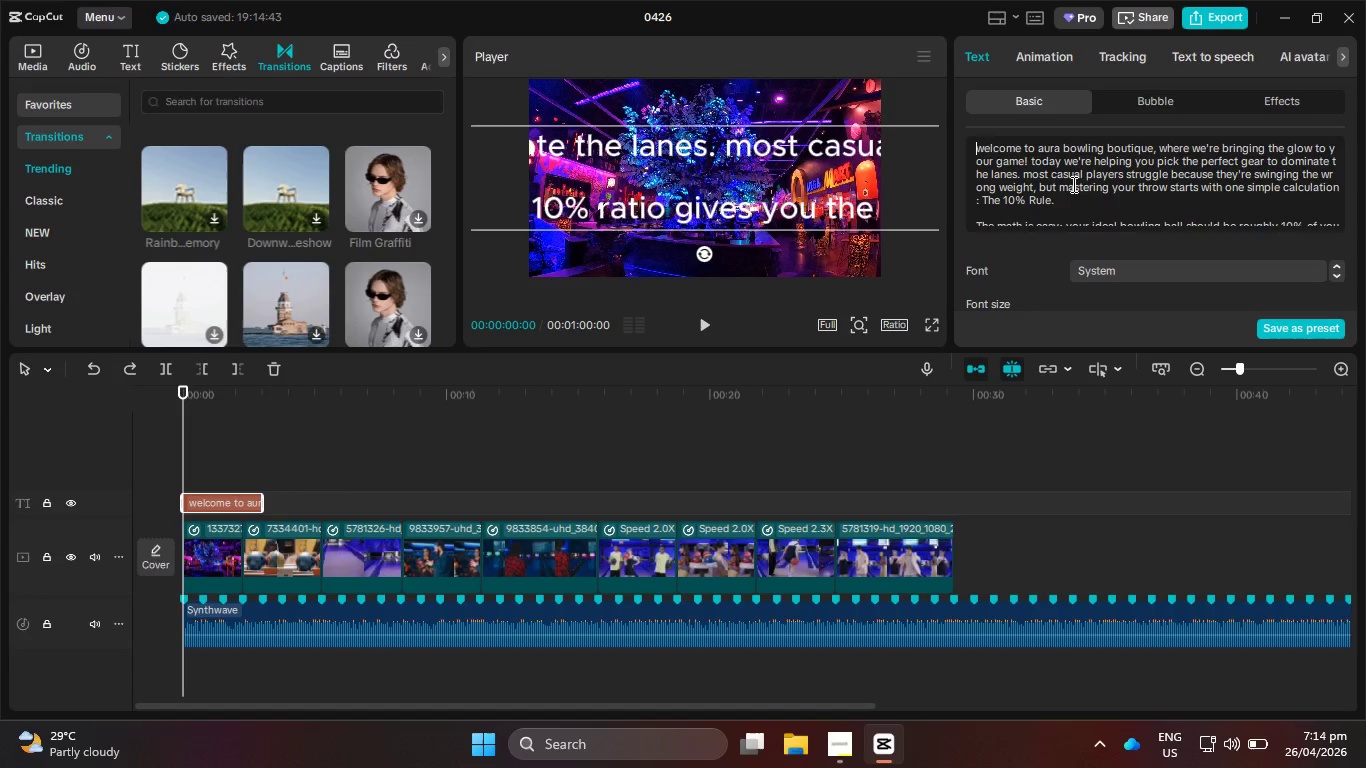 
scroll: coordinate [1073, 184], scroll_direction: down, amount: 4.0
 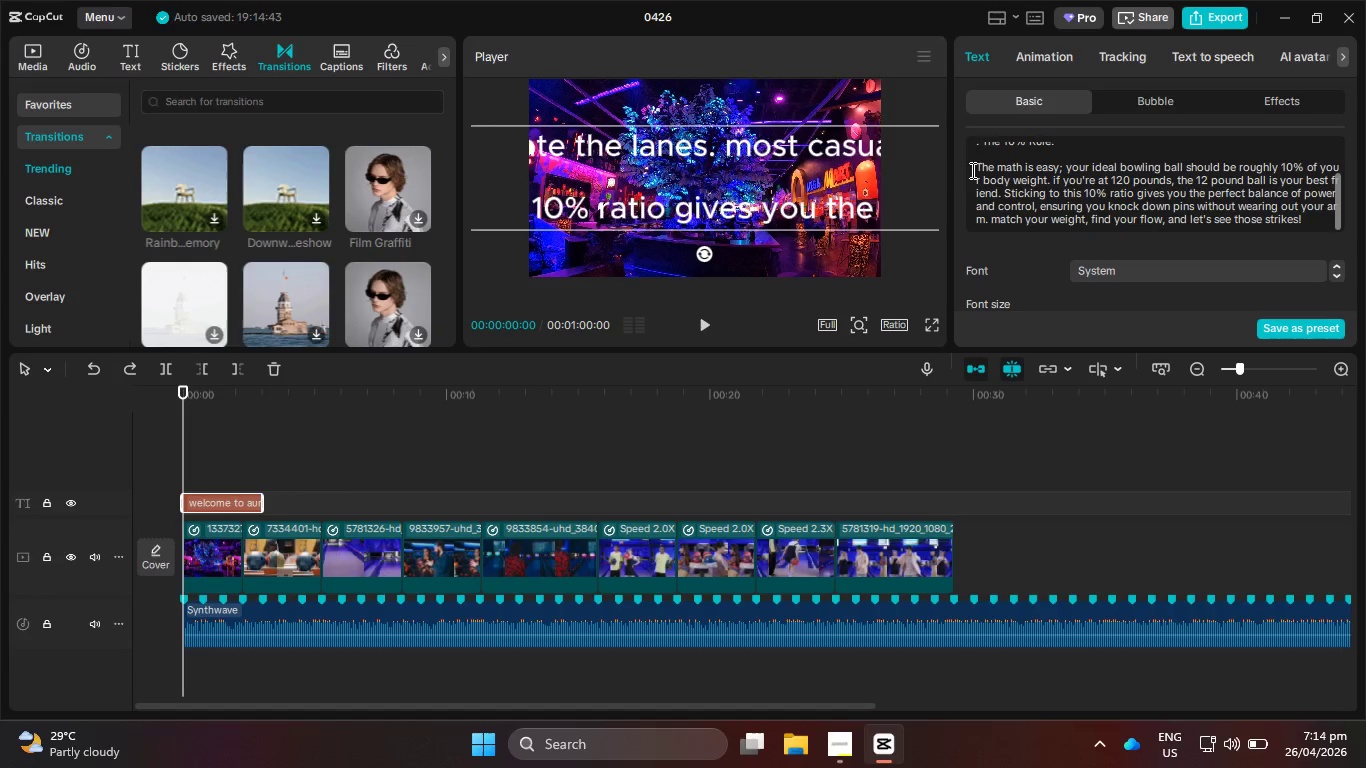 
left_click_drag(start_coordinate=[974, 168], to_coordinate=[1365, 241])
 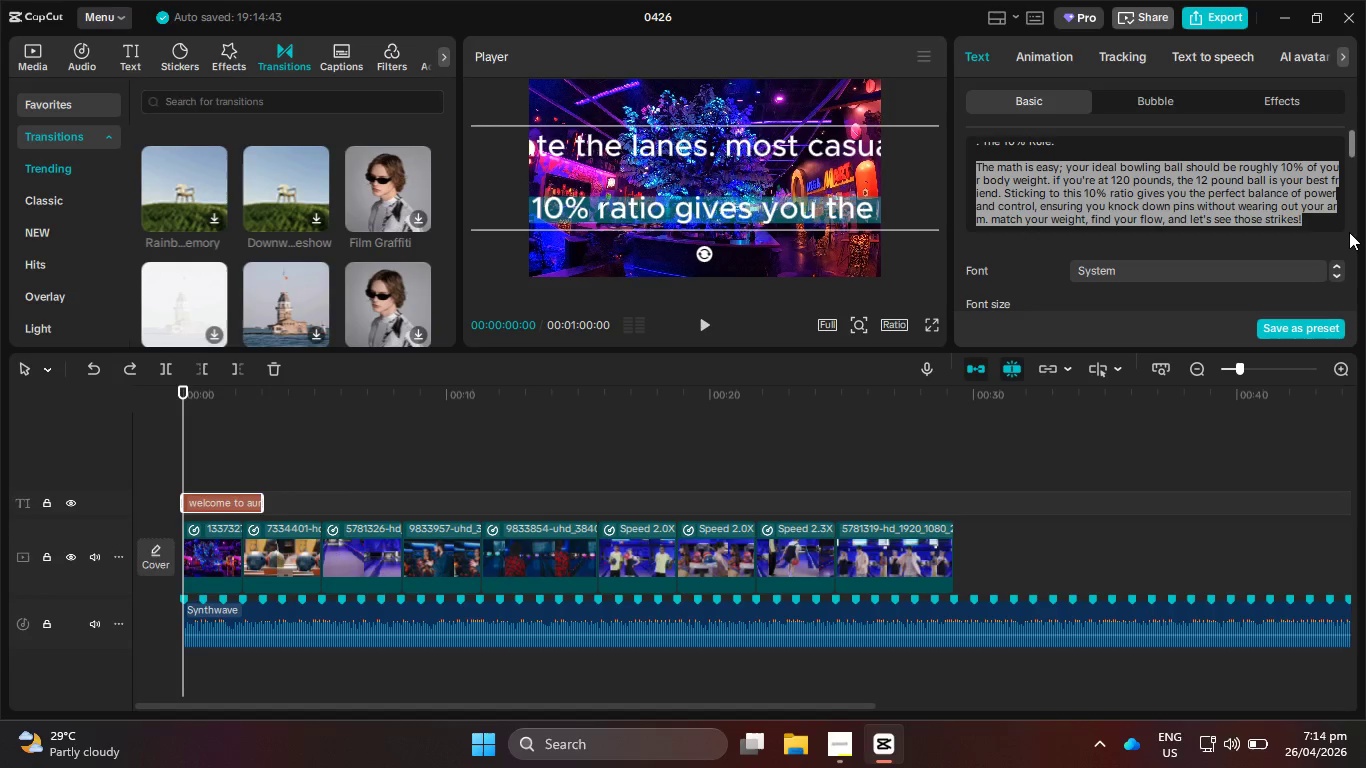 
key(Backspace)
 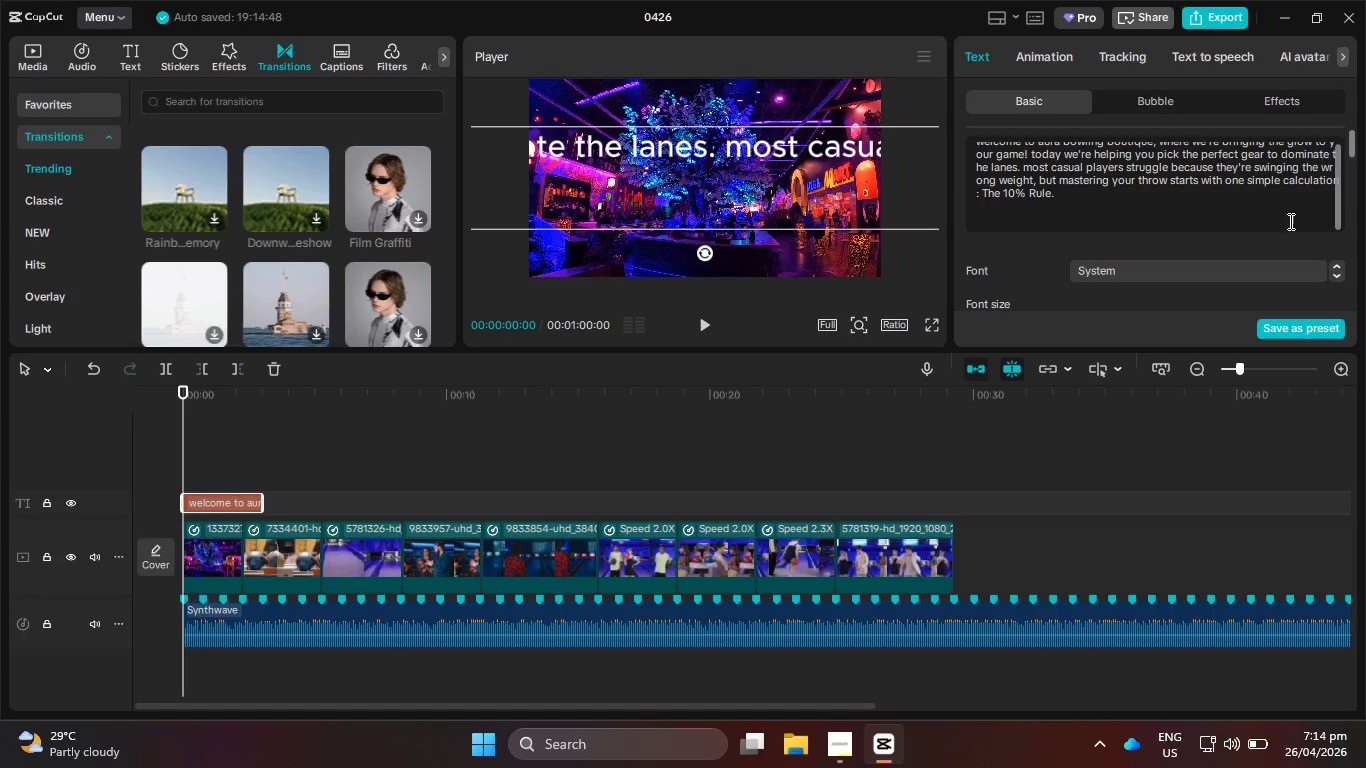 
key(Backspace)
 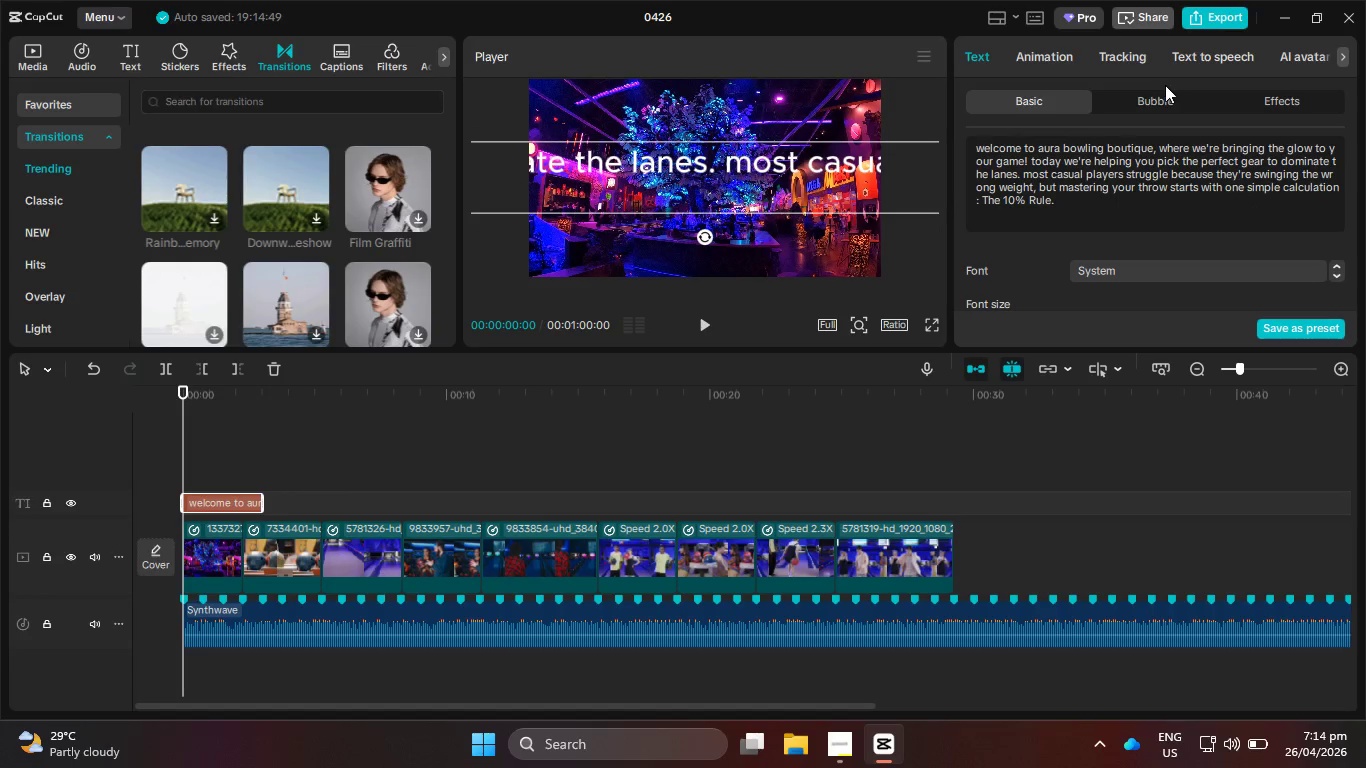 
left_click([1165, 53])
 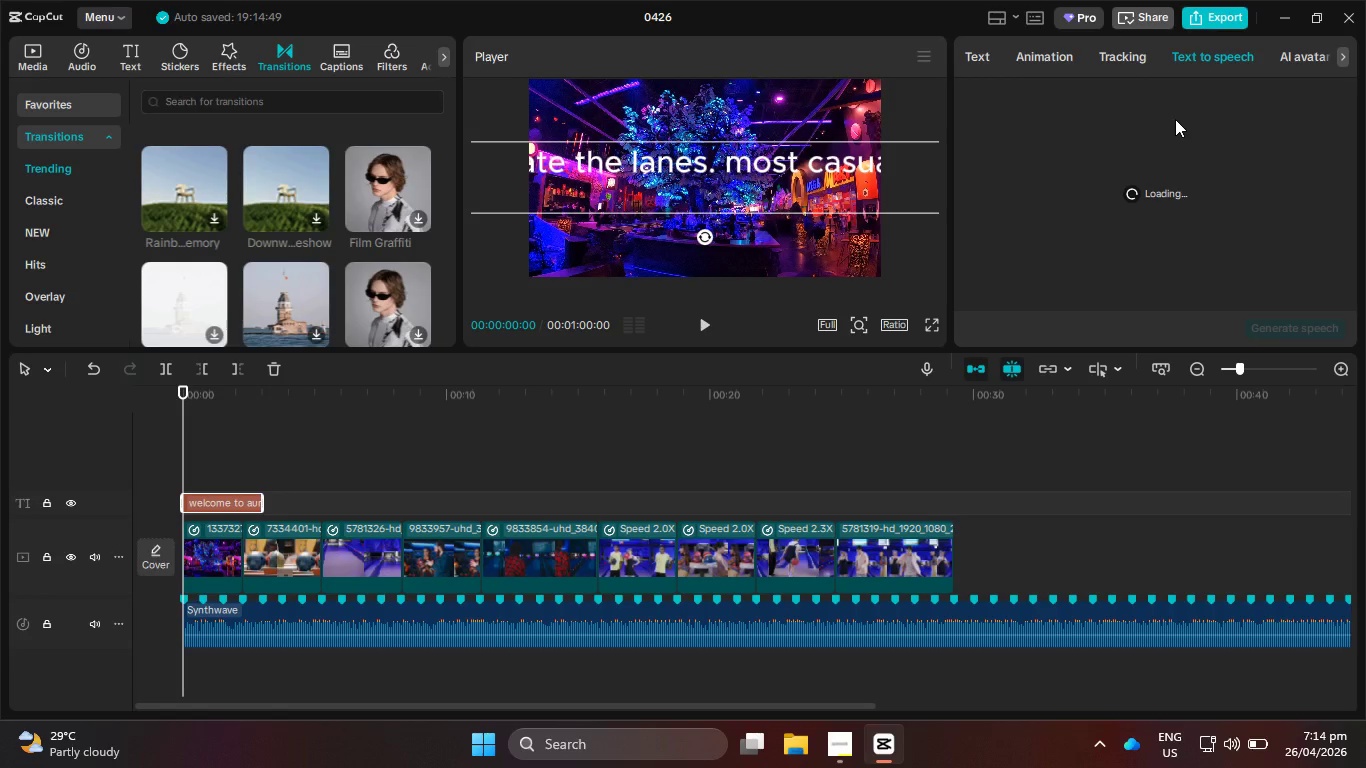 
key(VolumeUp)
 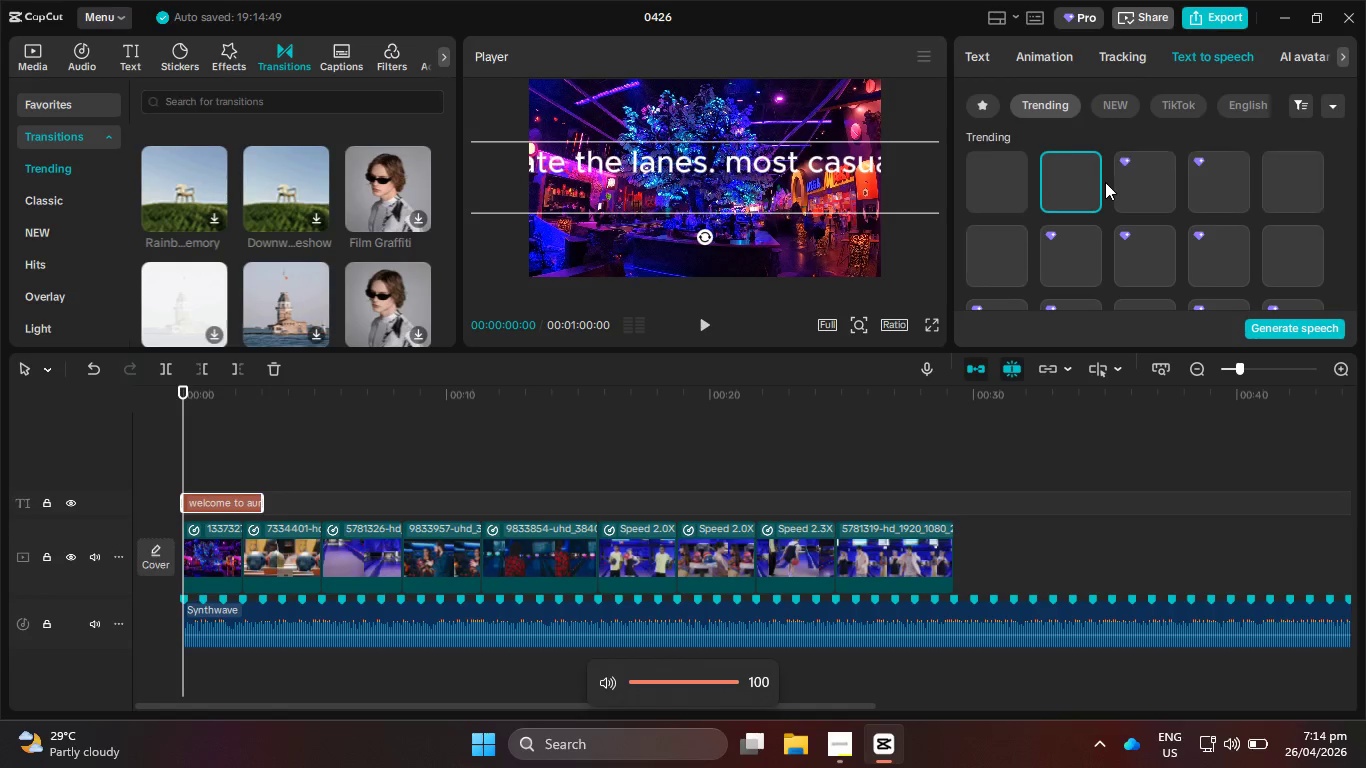 
key(VolumeUp)
 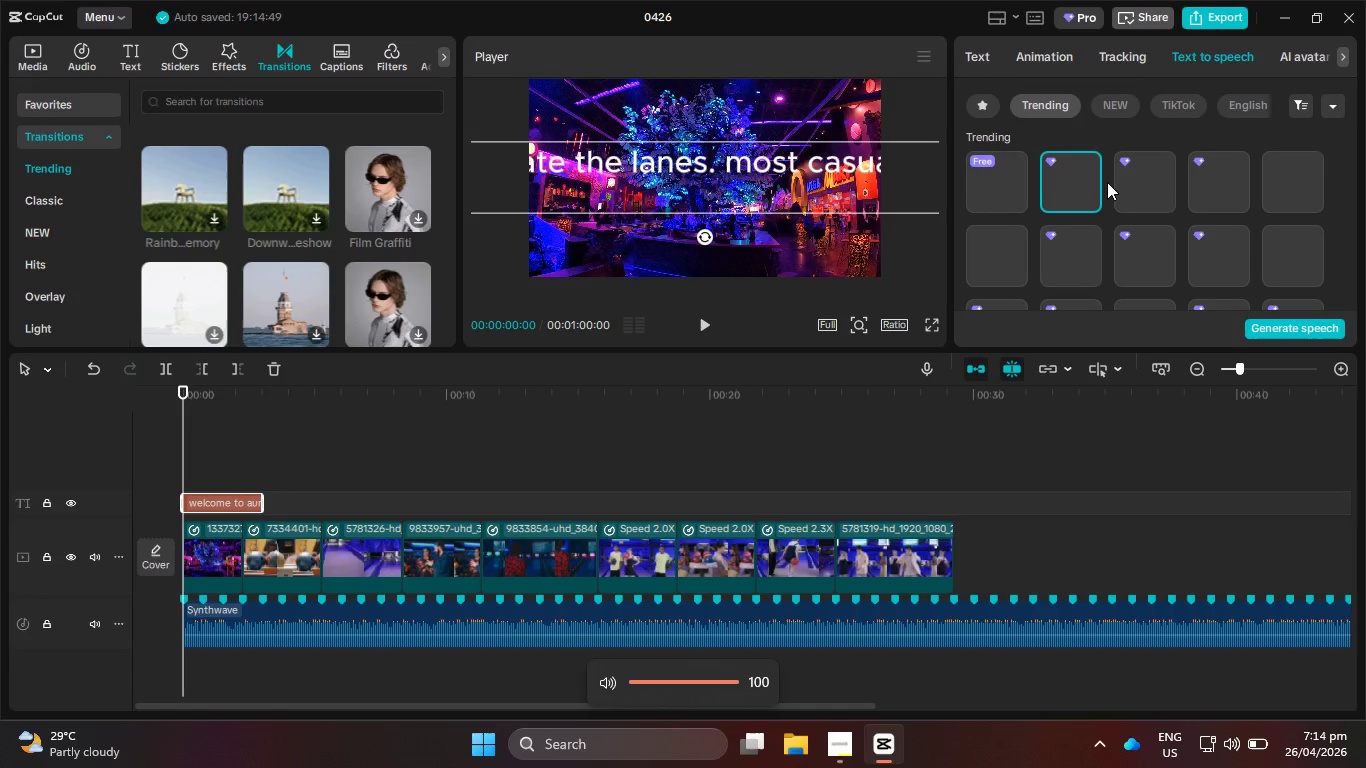 
key(VolumeUp)
 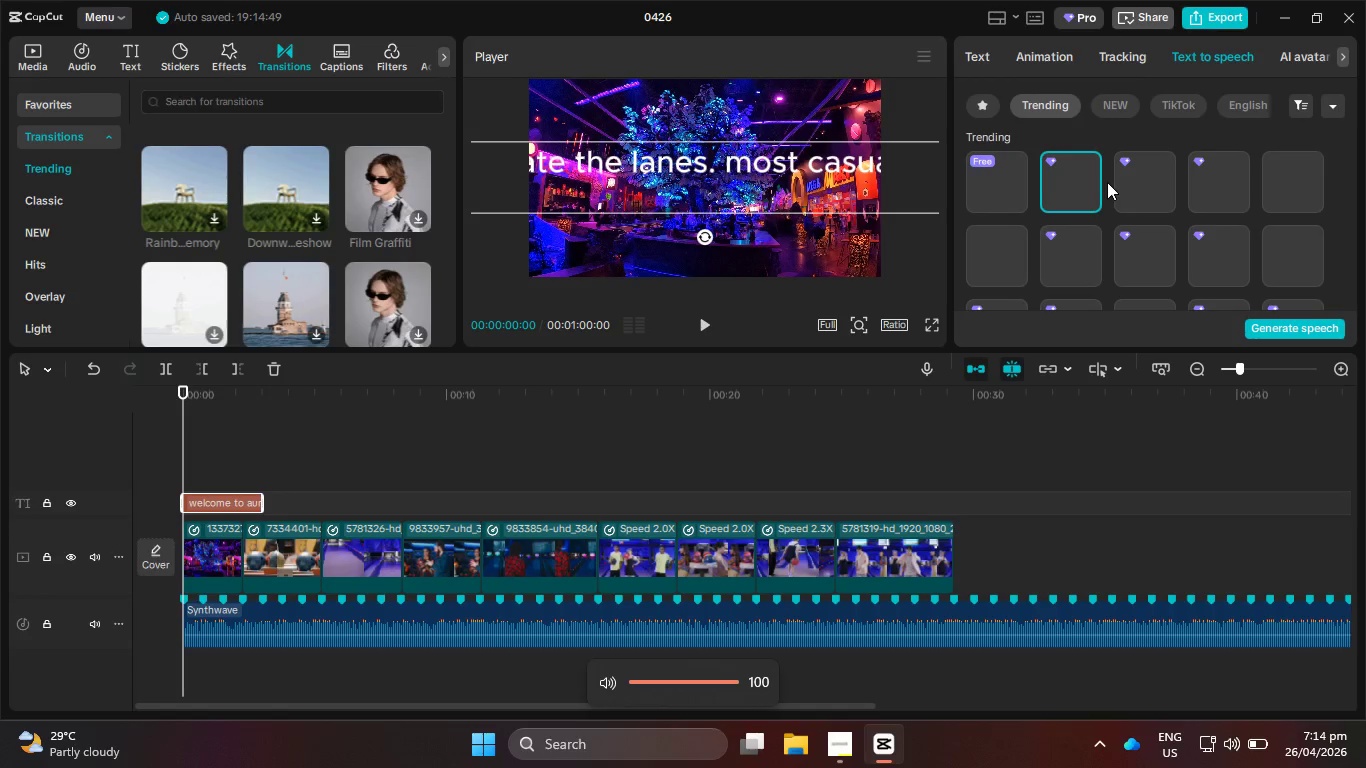 
key(VolumeUp)
 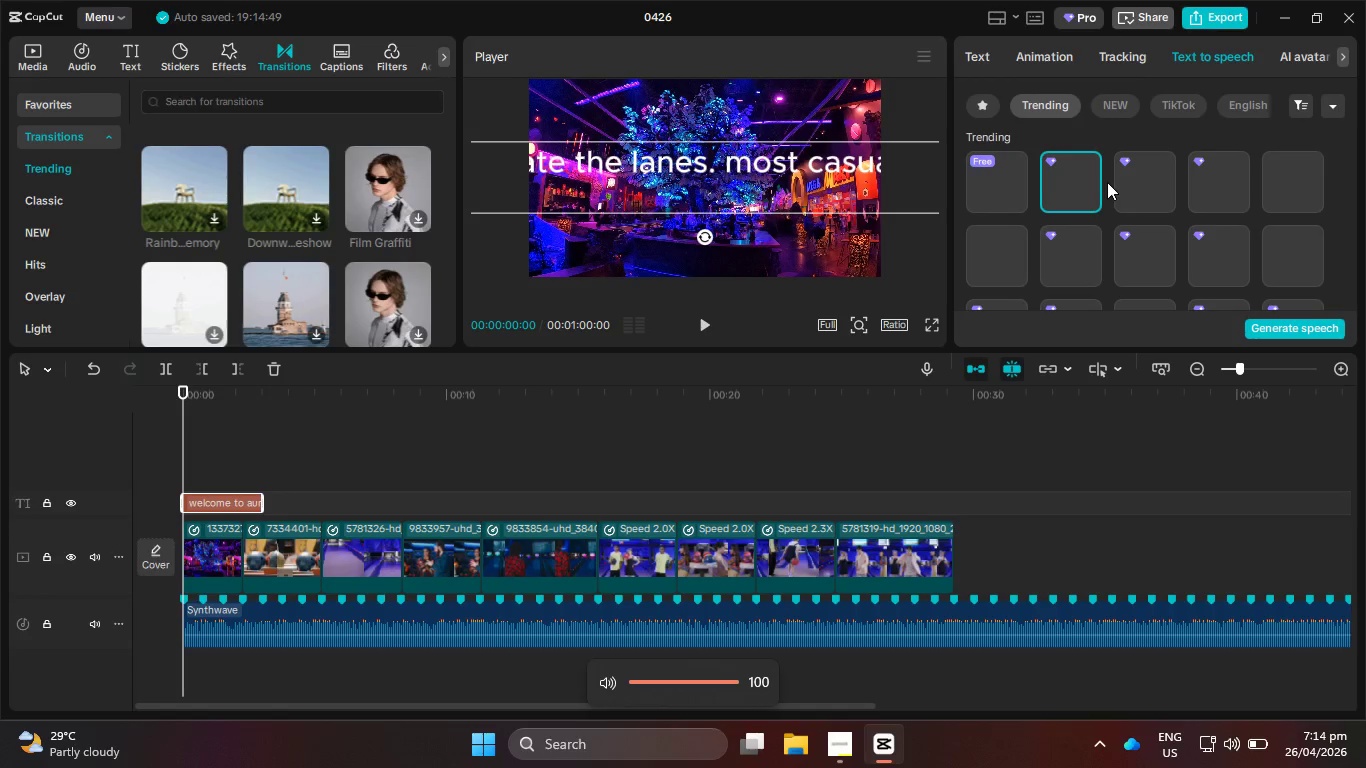 
key(VolumeUp)
 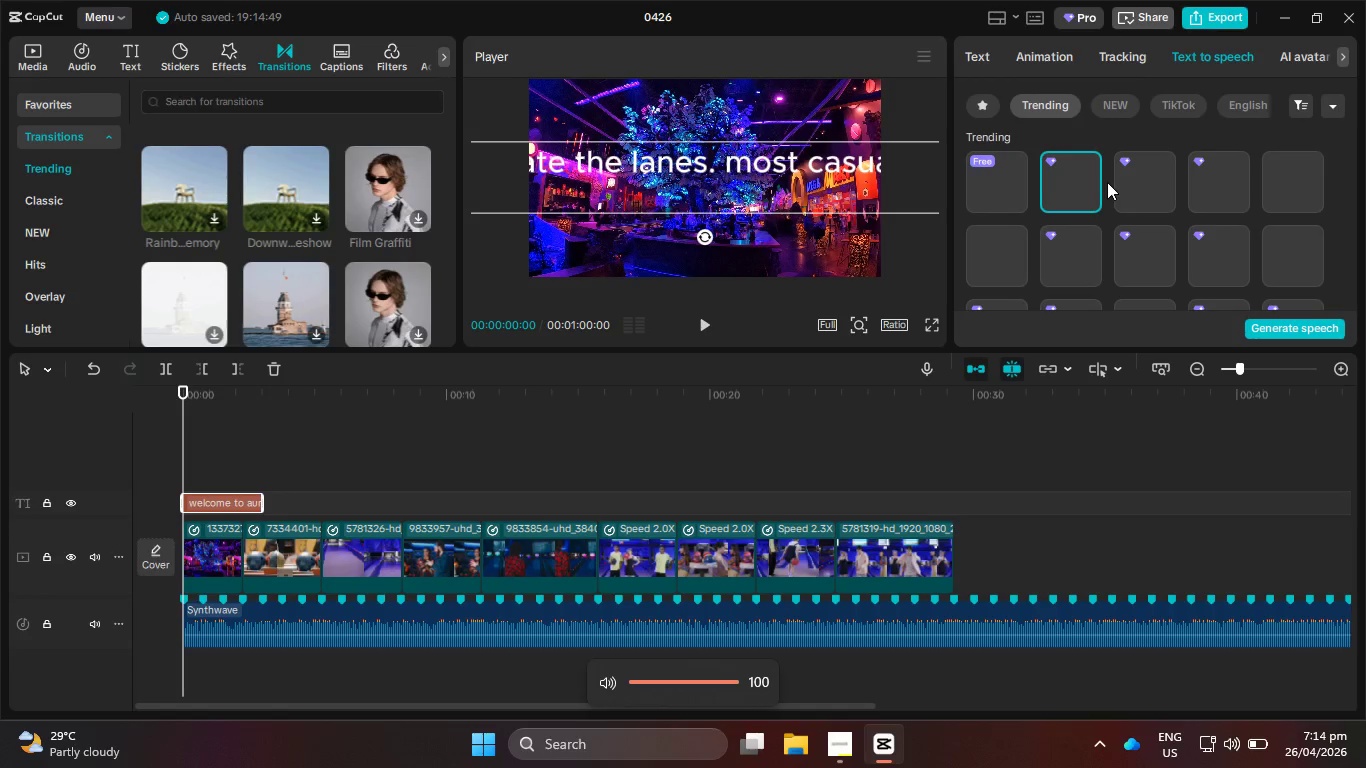 
key(VolumeUp)
 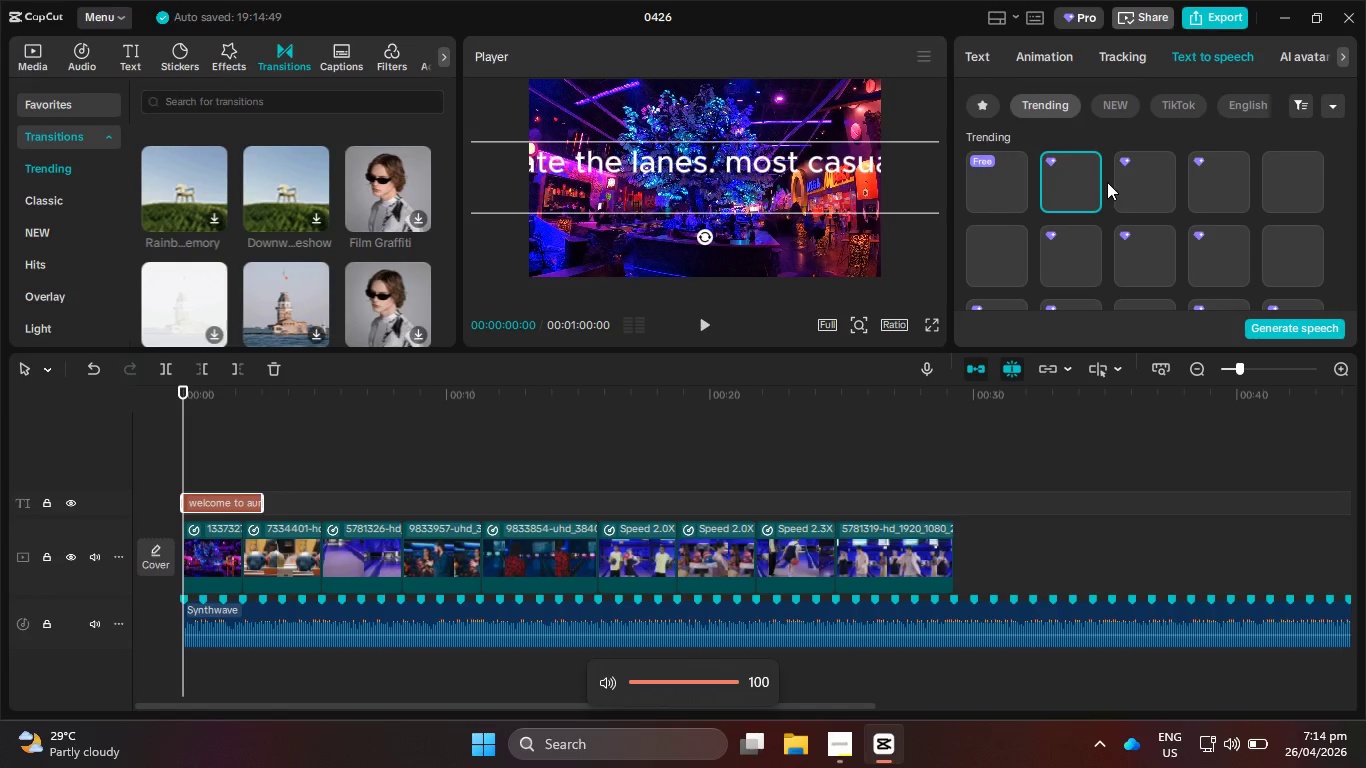 
key(VolumeUp)
 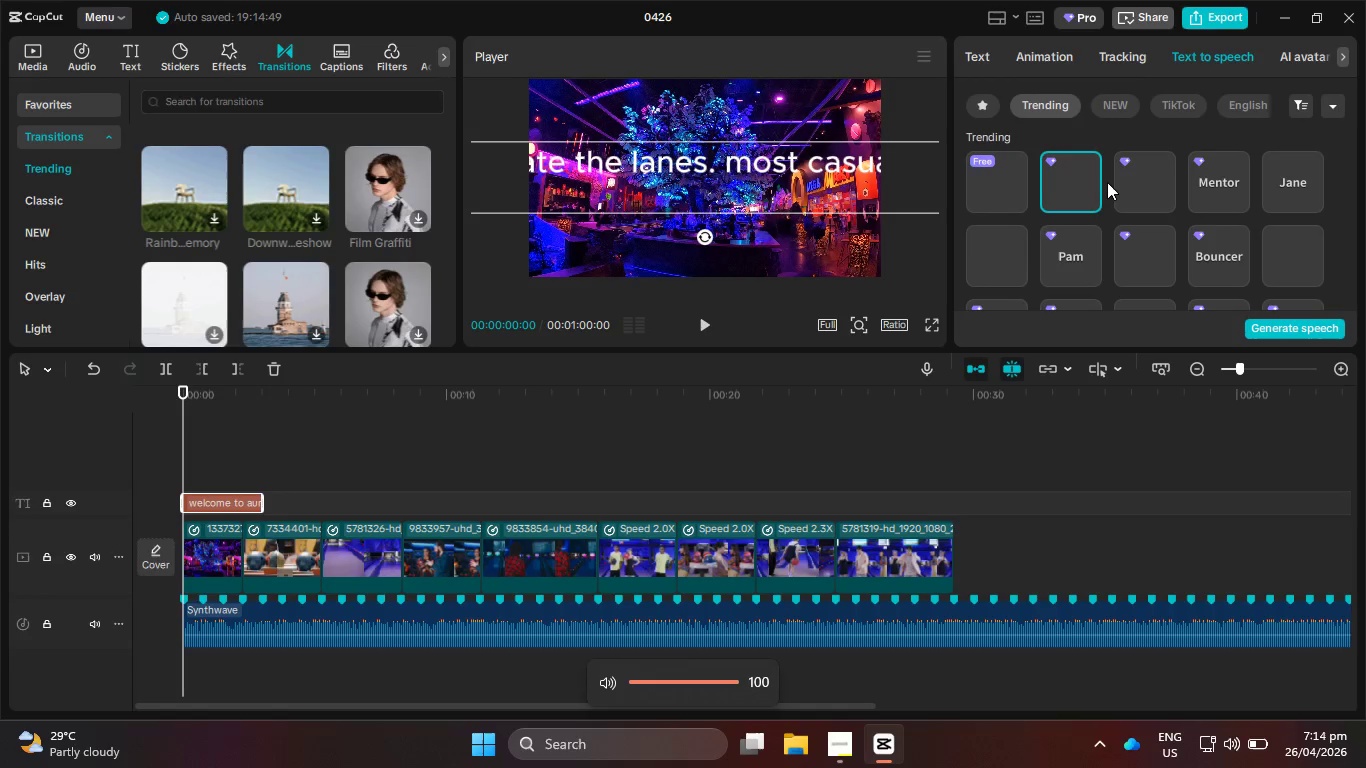 
key(VolumeUp)
 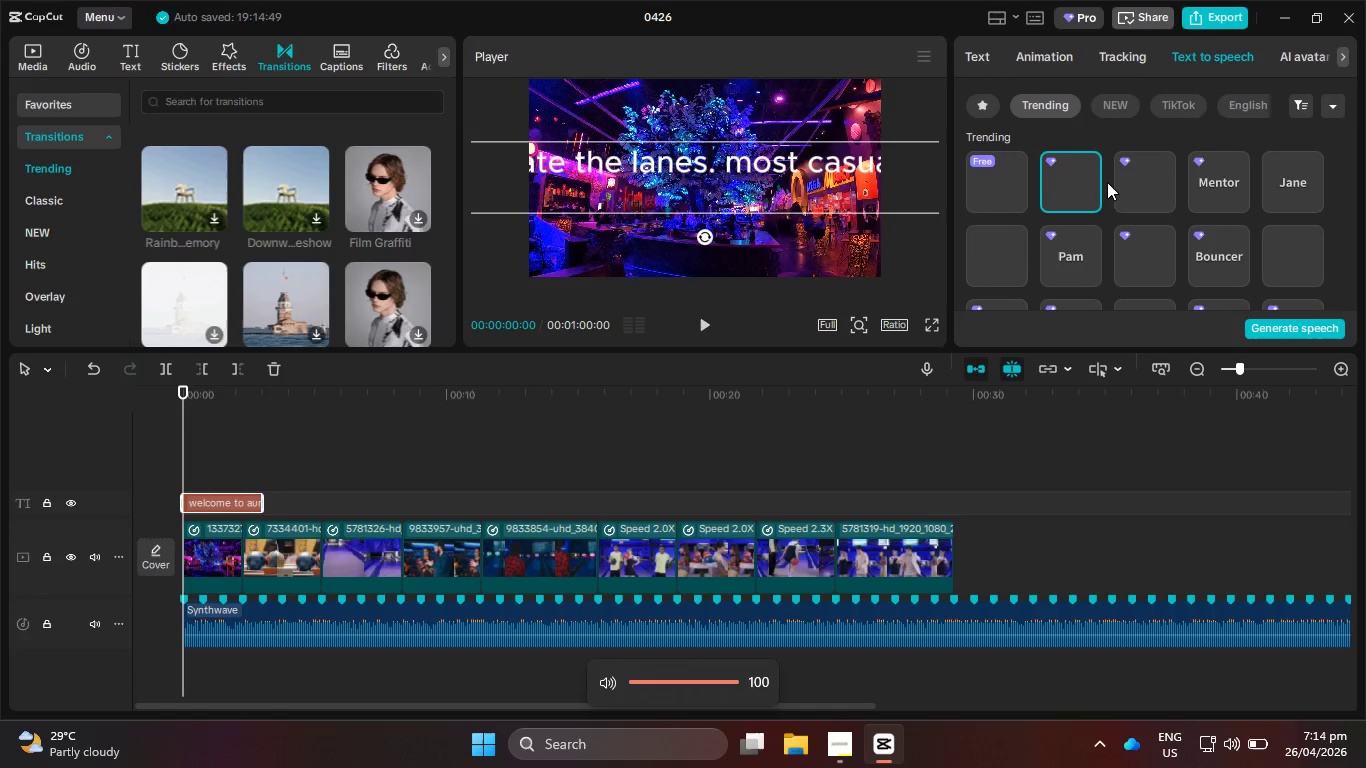 
key(VolumeUp)
 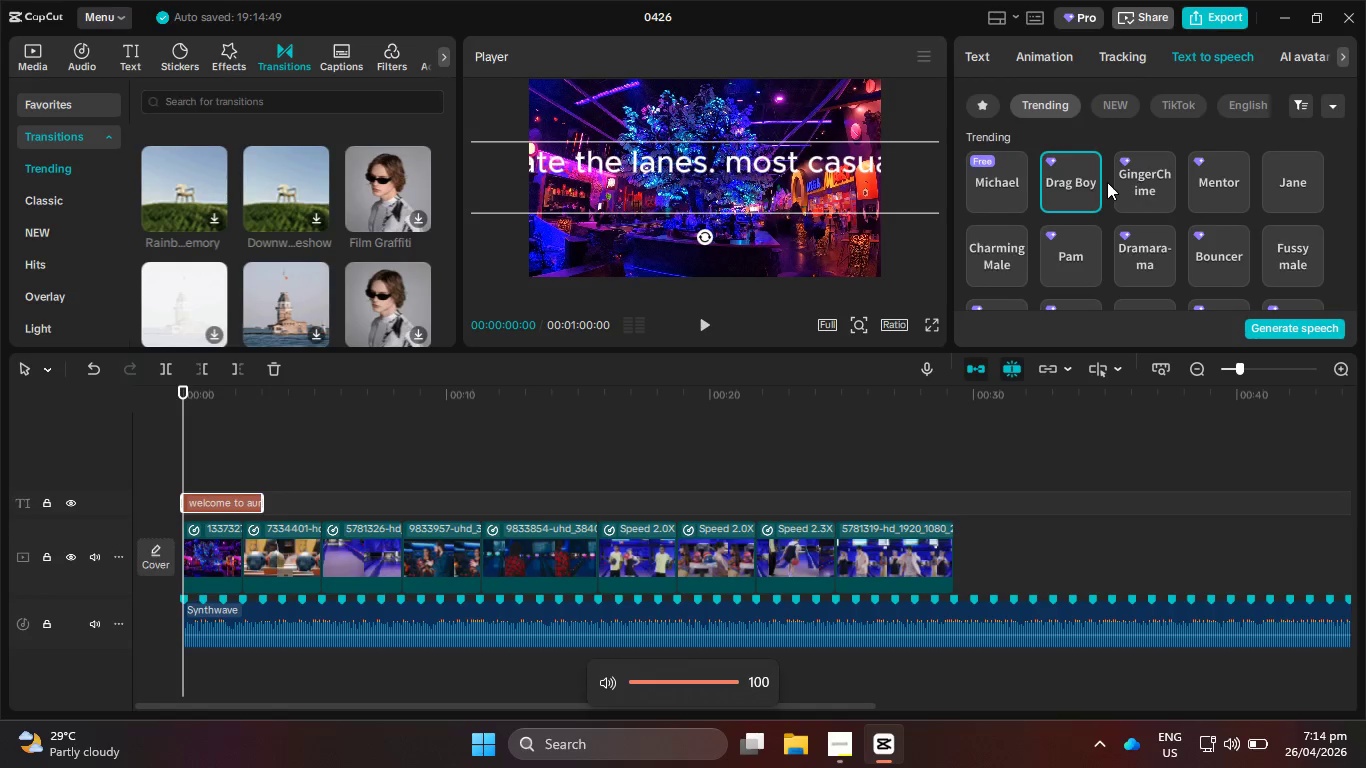 
key(VolumeUp)
 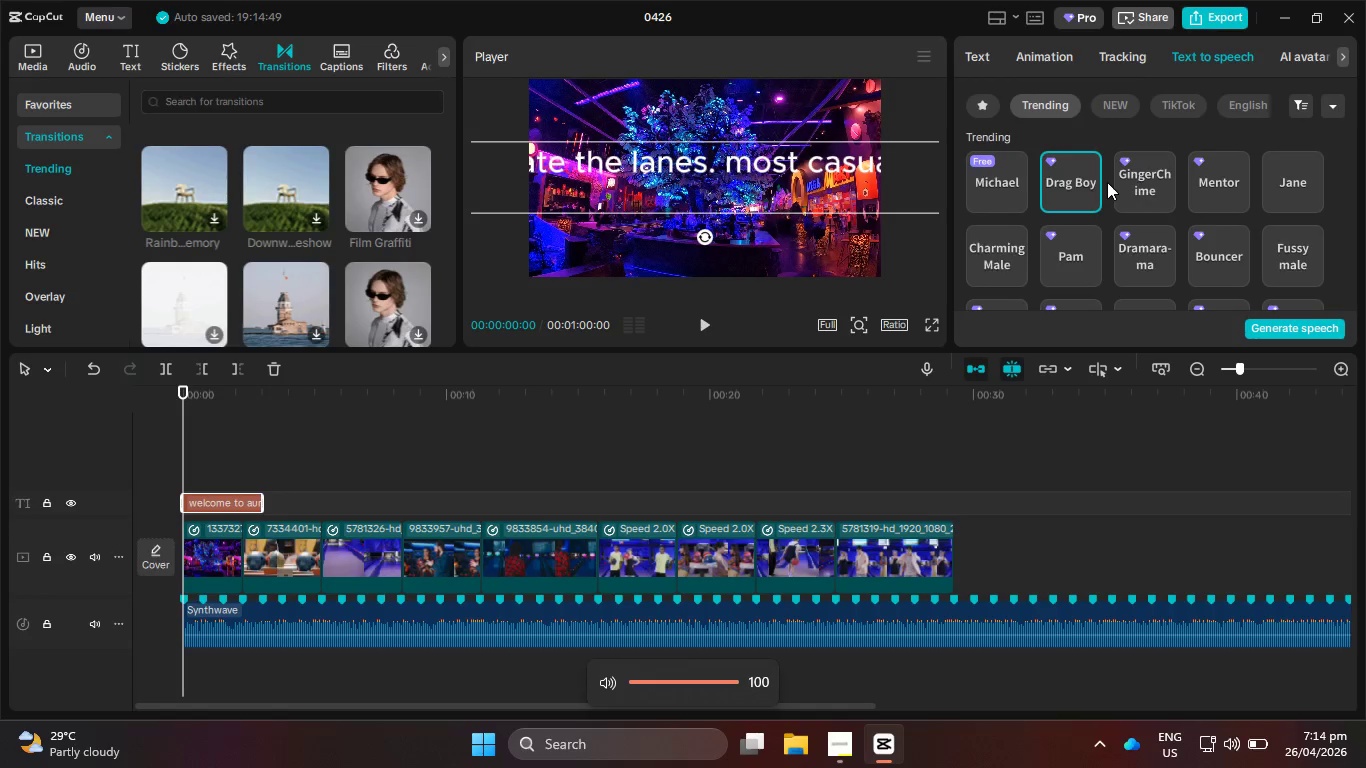 
key(VolumeUp)
 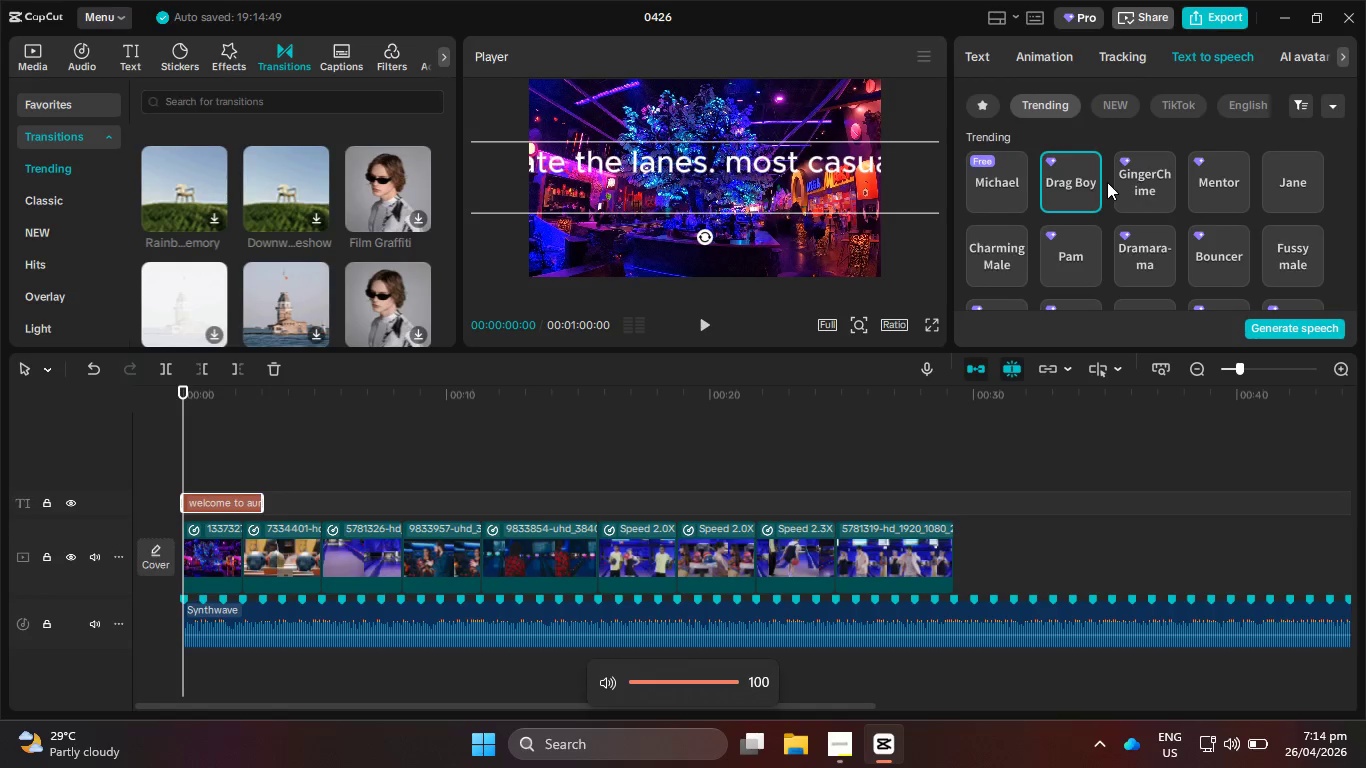 
key(VolumeUp)
 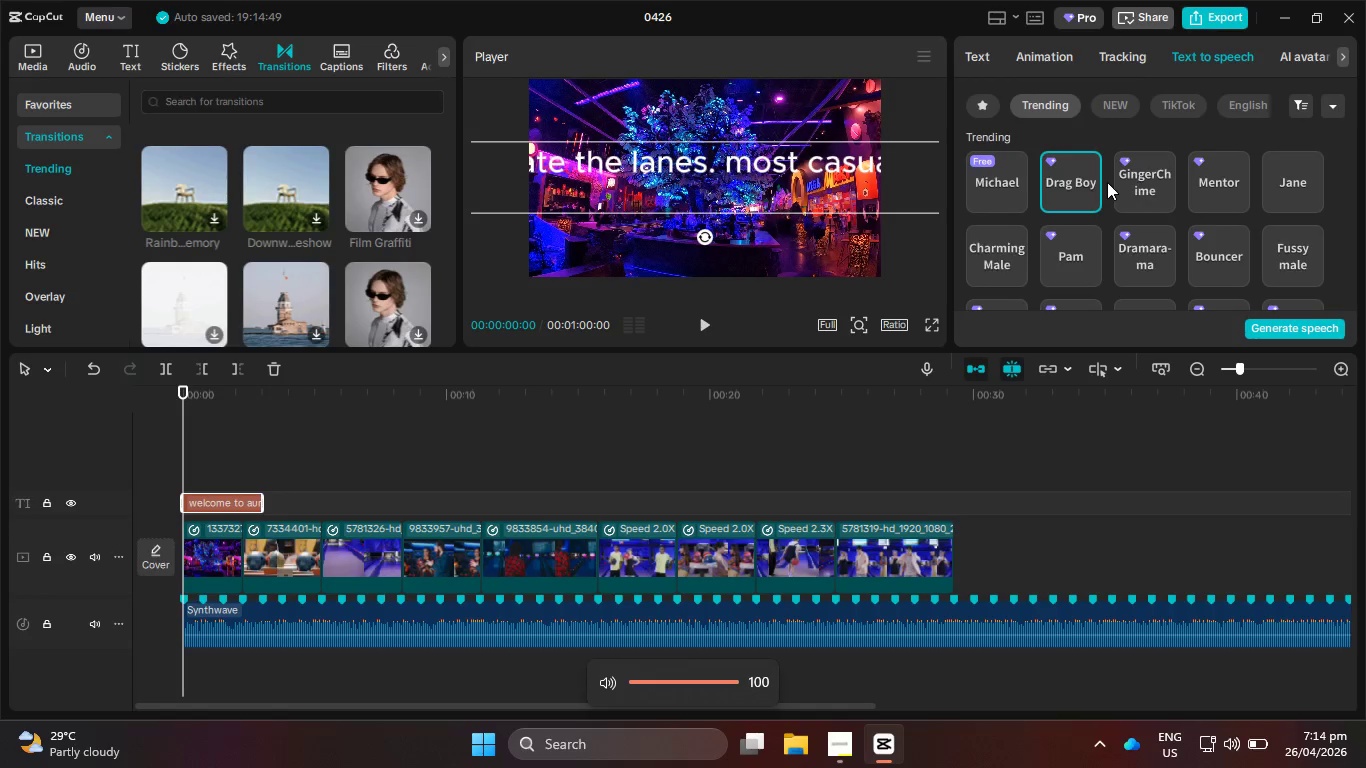 
key(VolumeUp)
 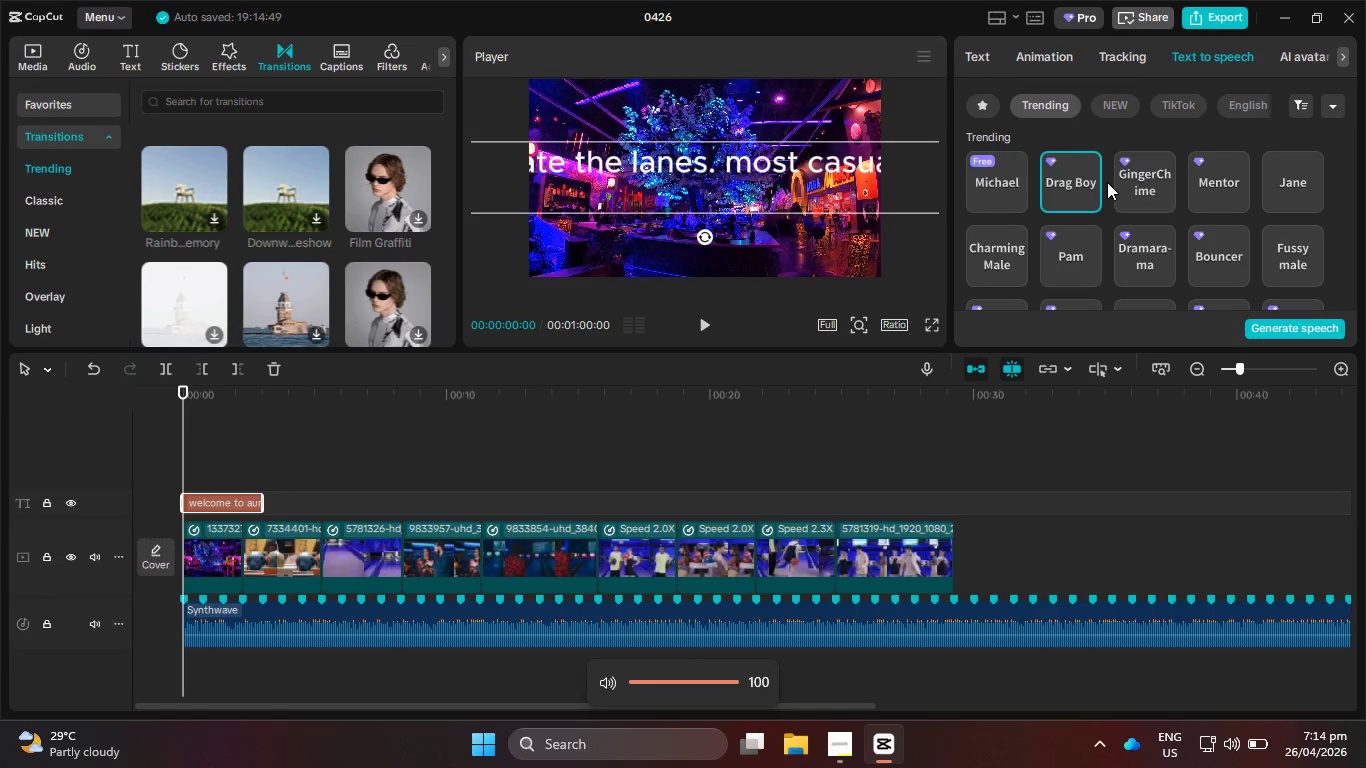 
key(VolumeUp)
 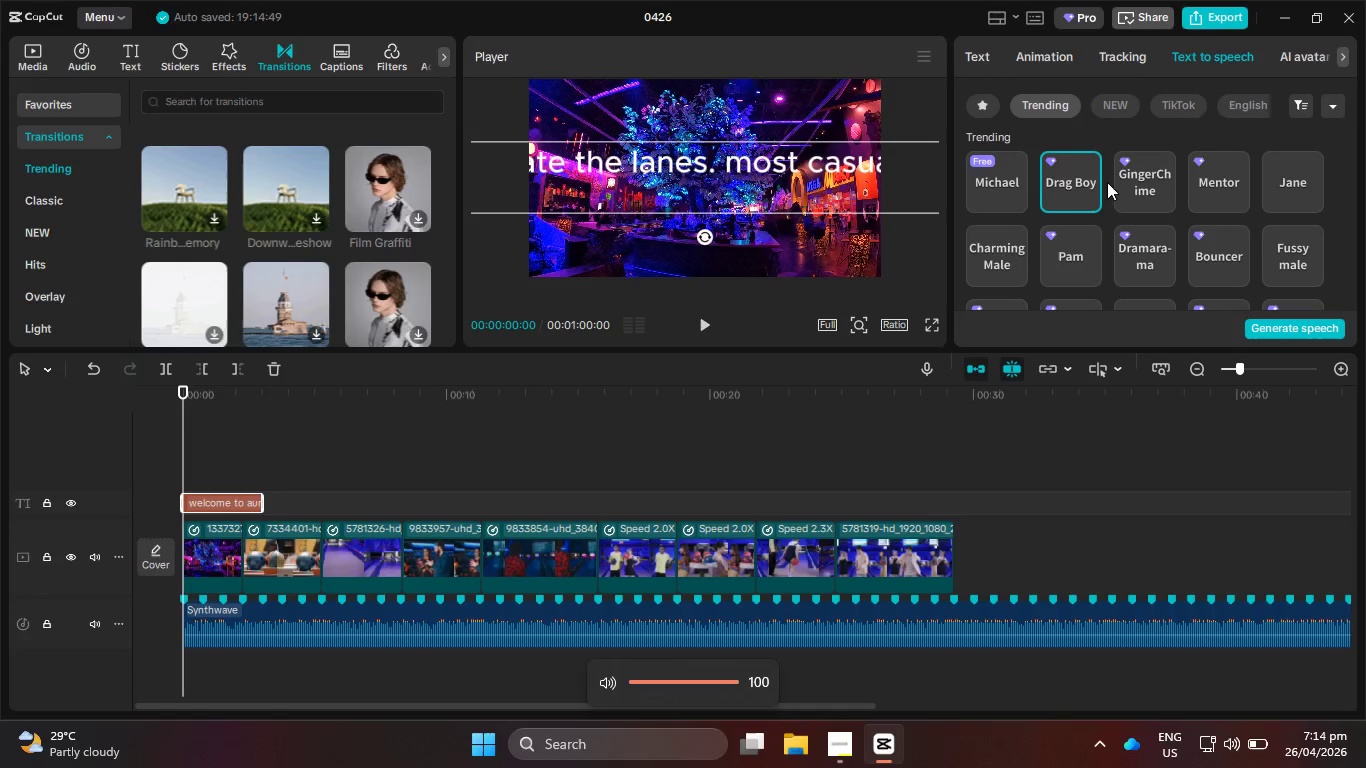 
key(VolumeUp)
 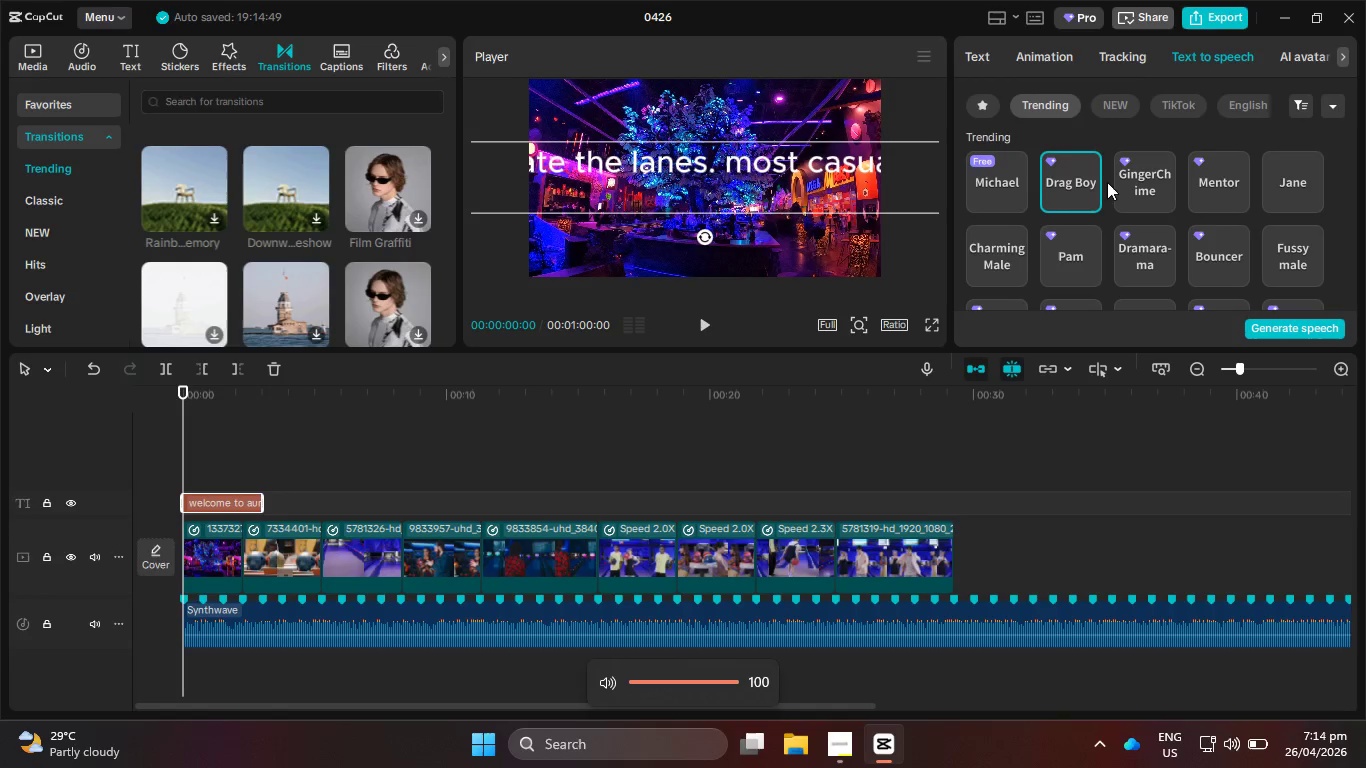 
key(VolumeUp)